 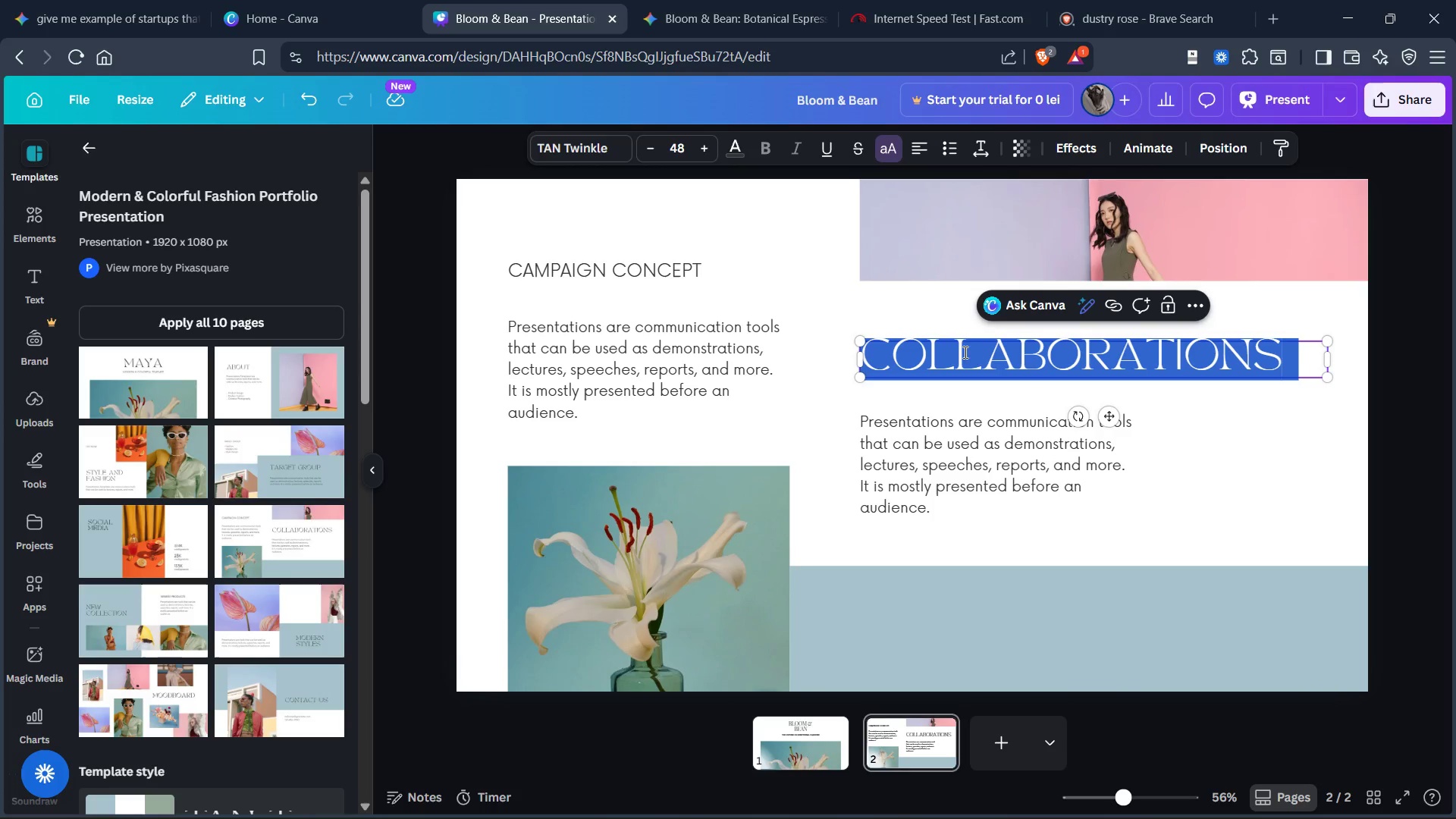 
type(The Vision)
 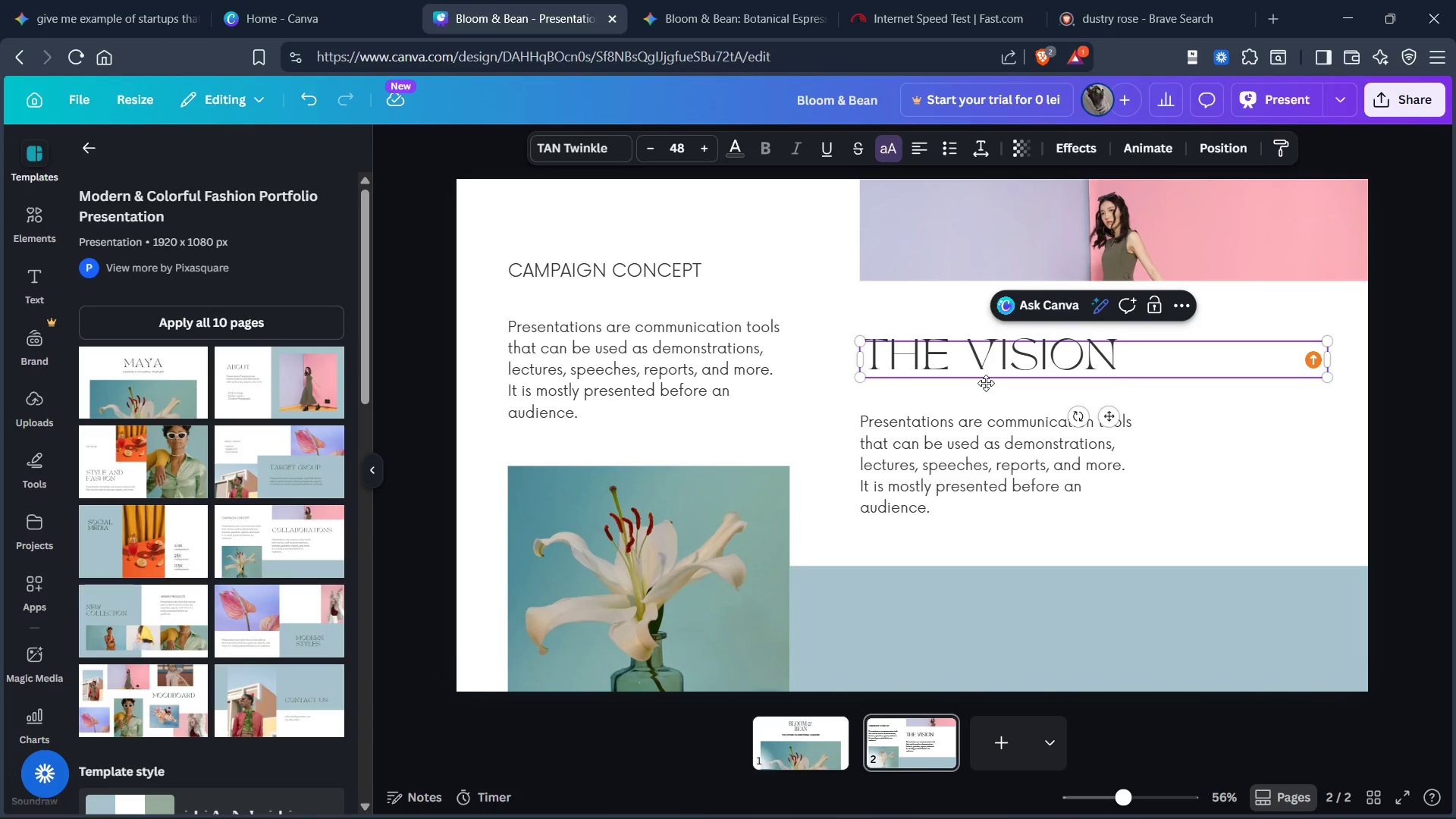 
left_click([982, 361])
 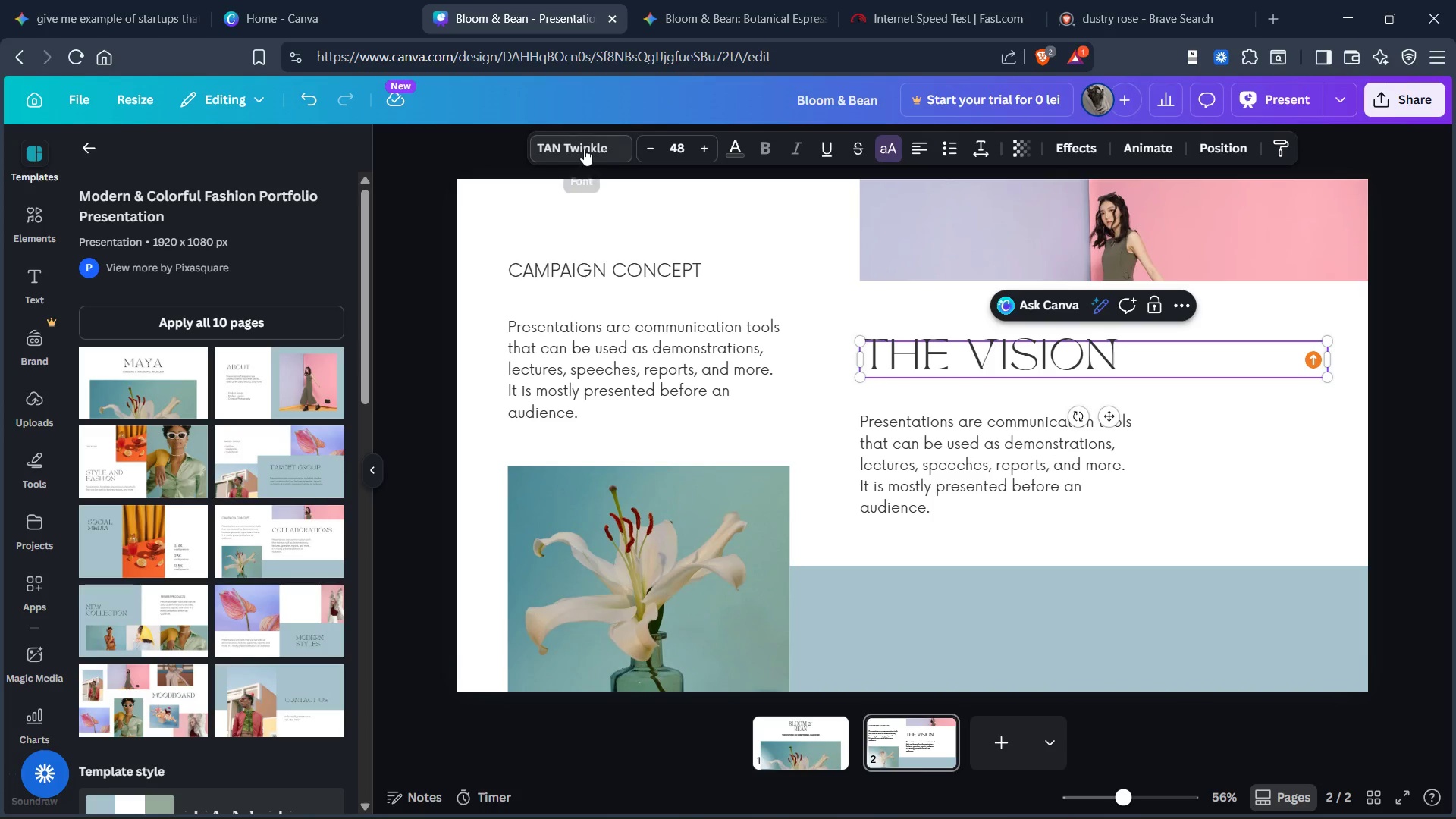 
left_click([584, 149])
 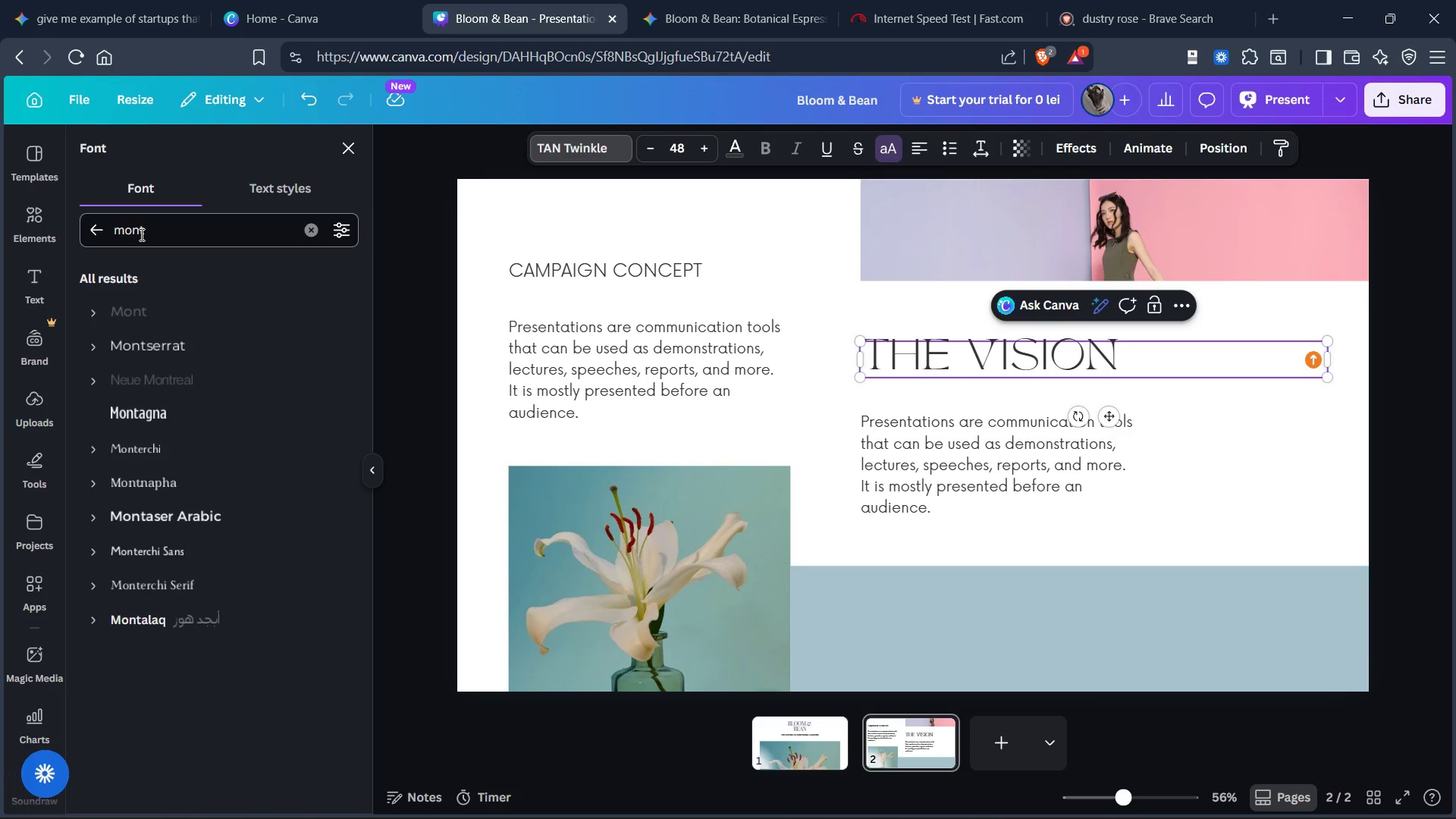 
double_click([155, 231])
 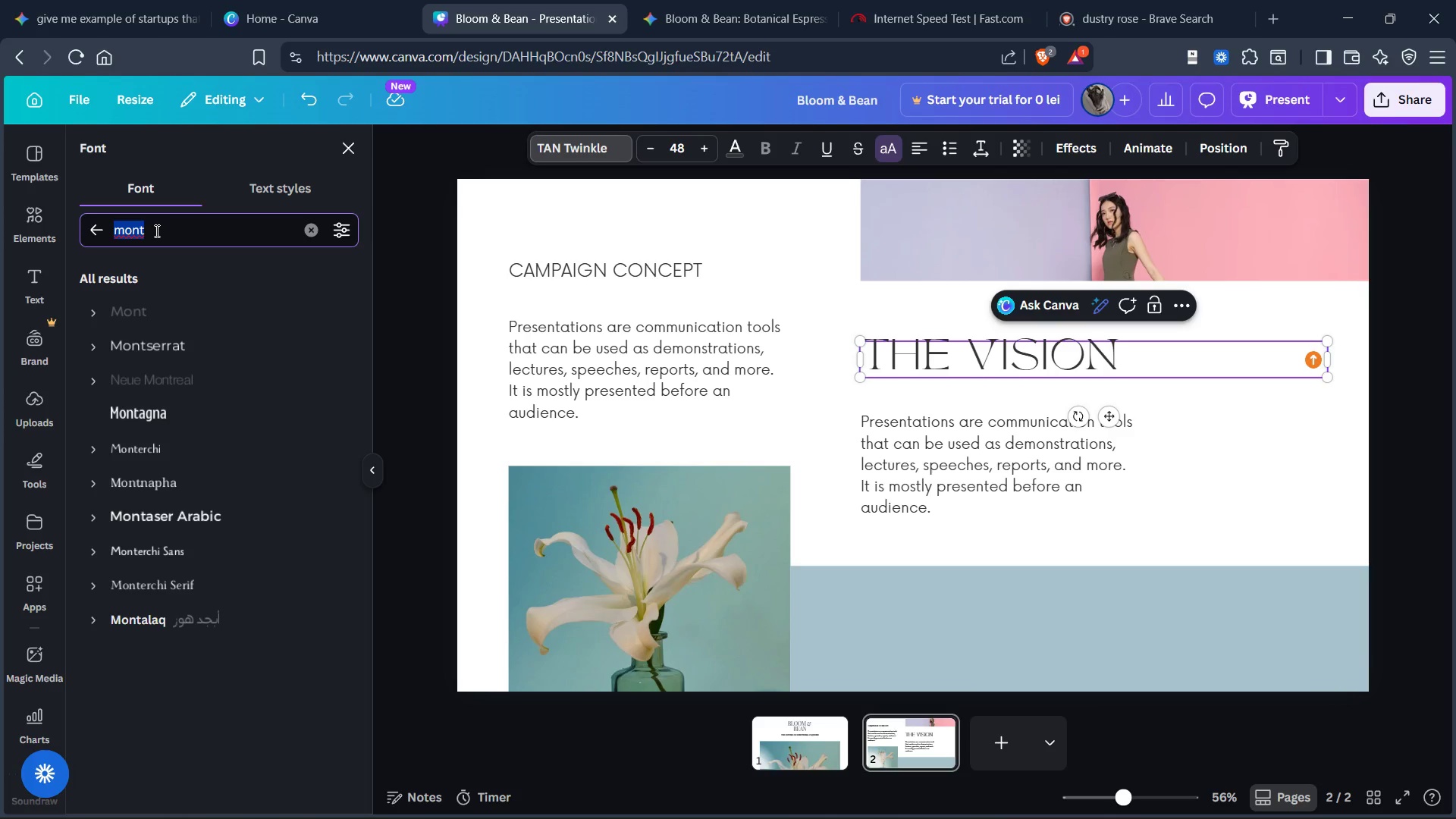 
key(Backspace)
type(plau)
key(Backspace)
type(y)
 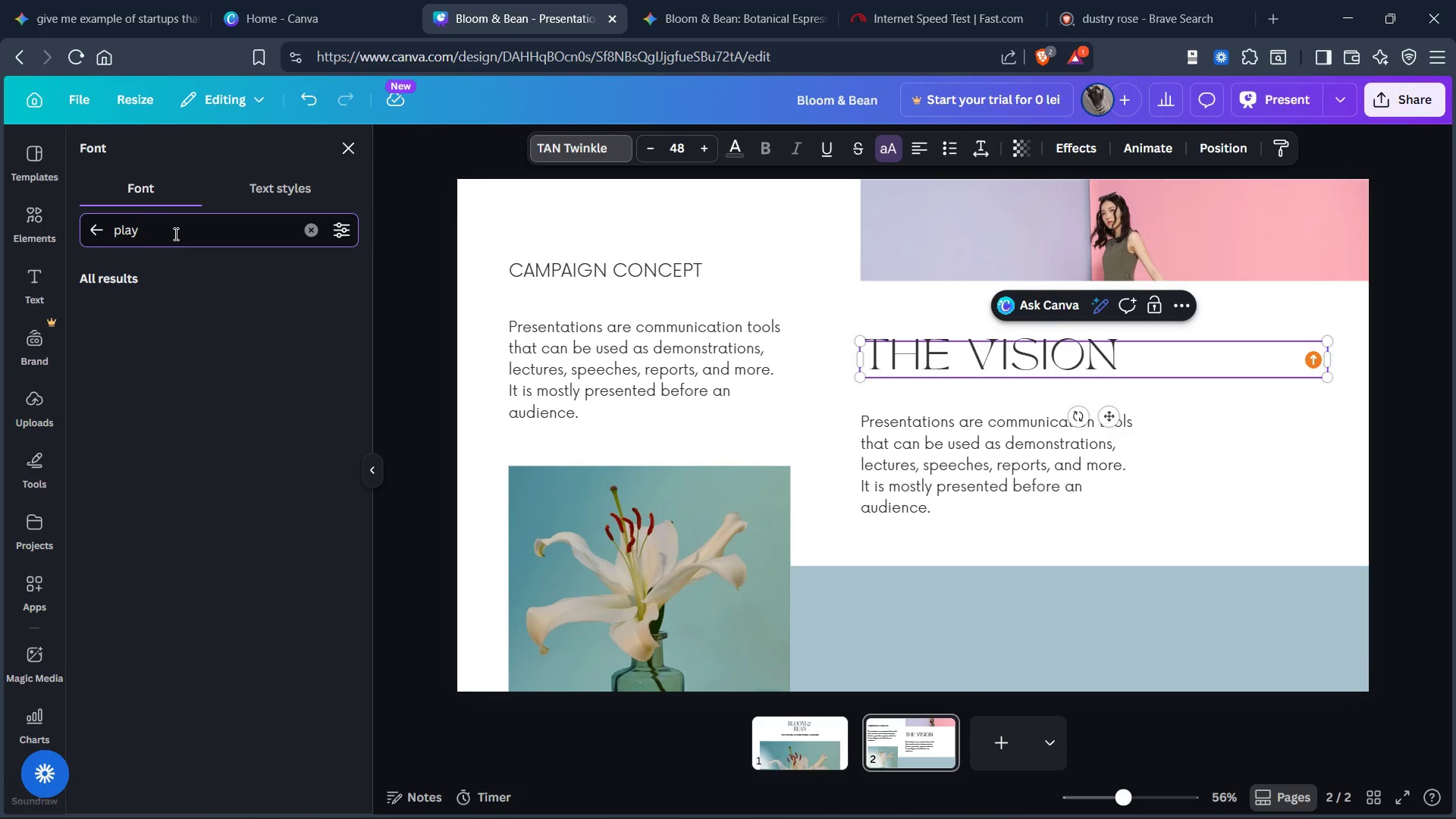 
mouse_move([178, 257])
 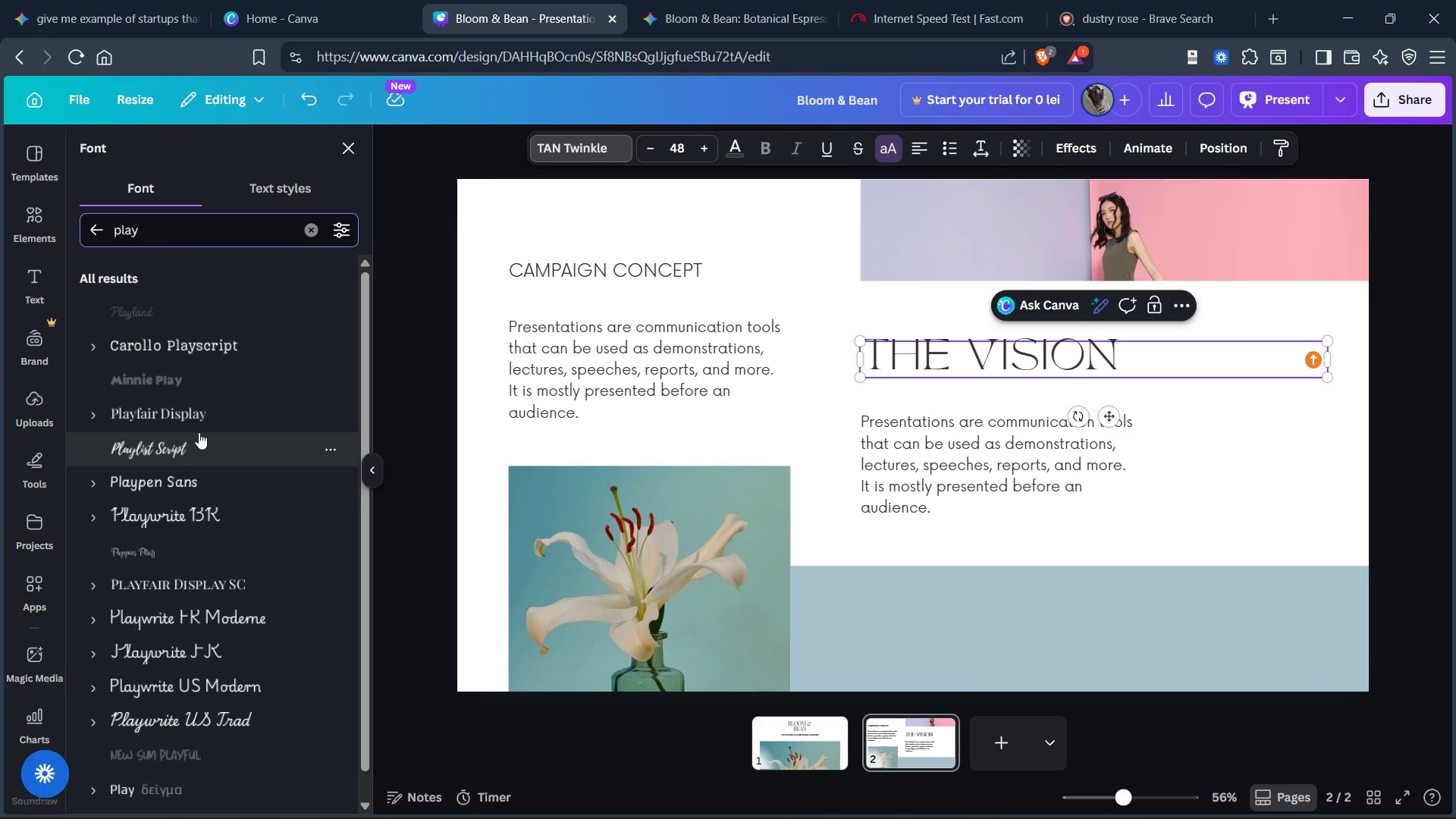 
left_click([211, 414])
 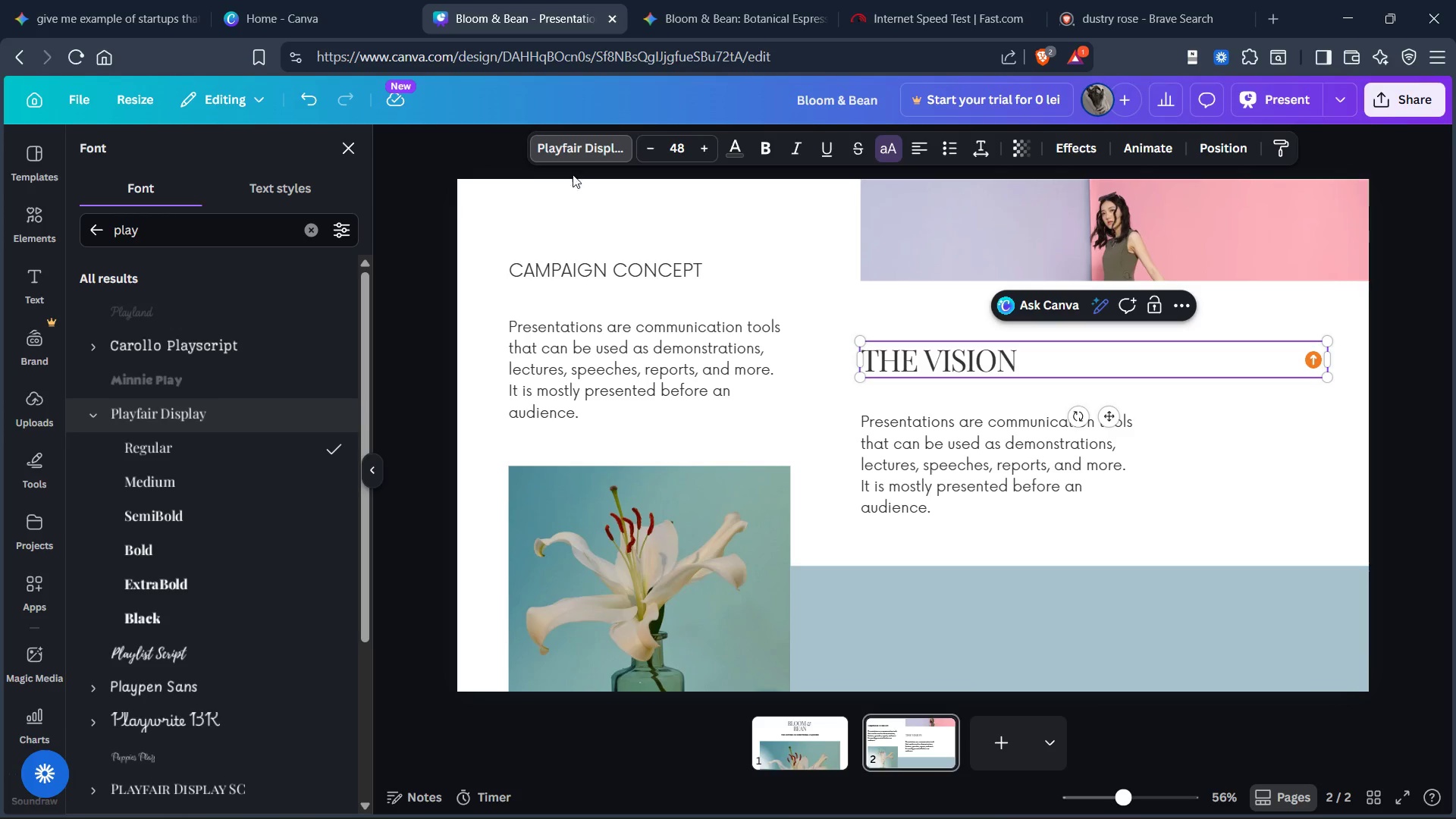 
wait(5.52)
 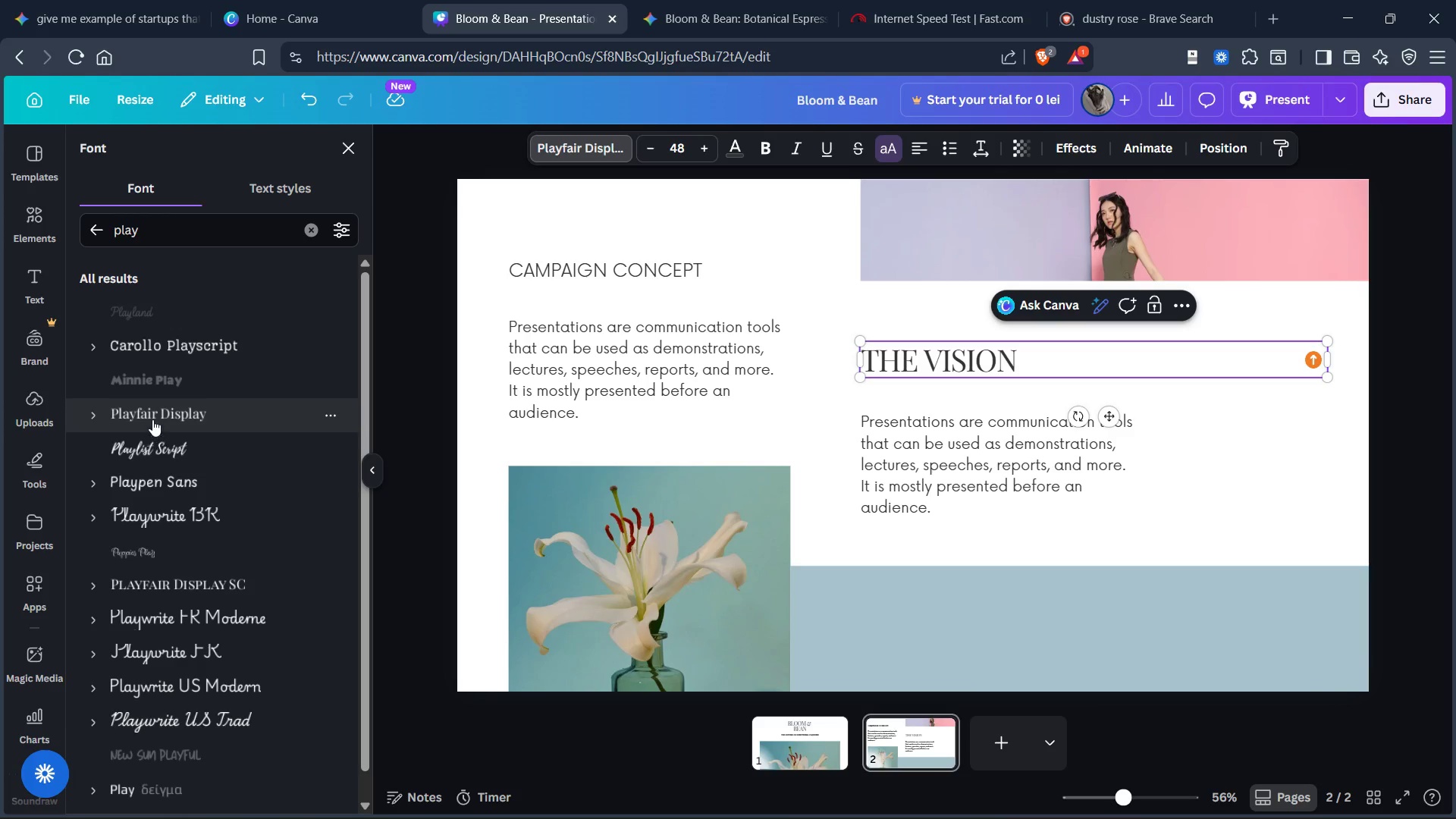 
left_click([778, 726])
 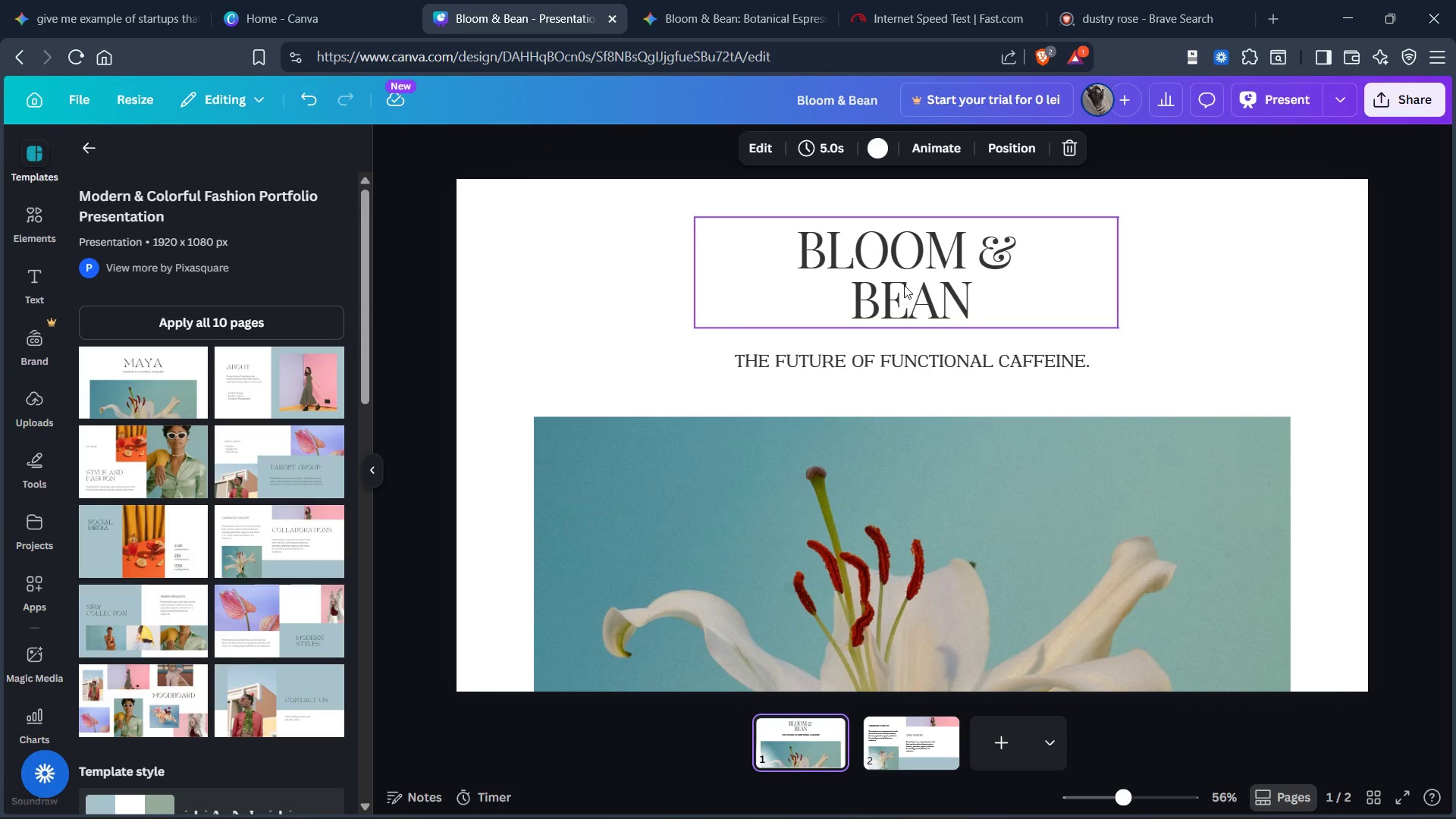 
left_click([904, 285])
 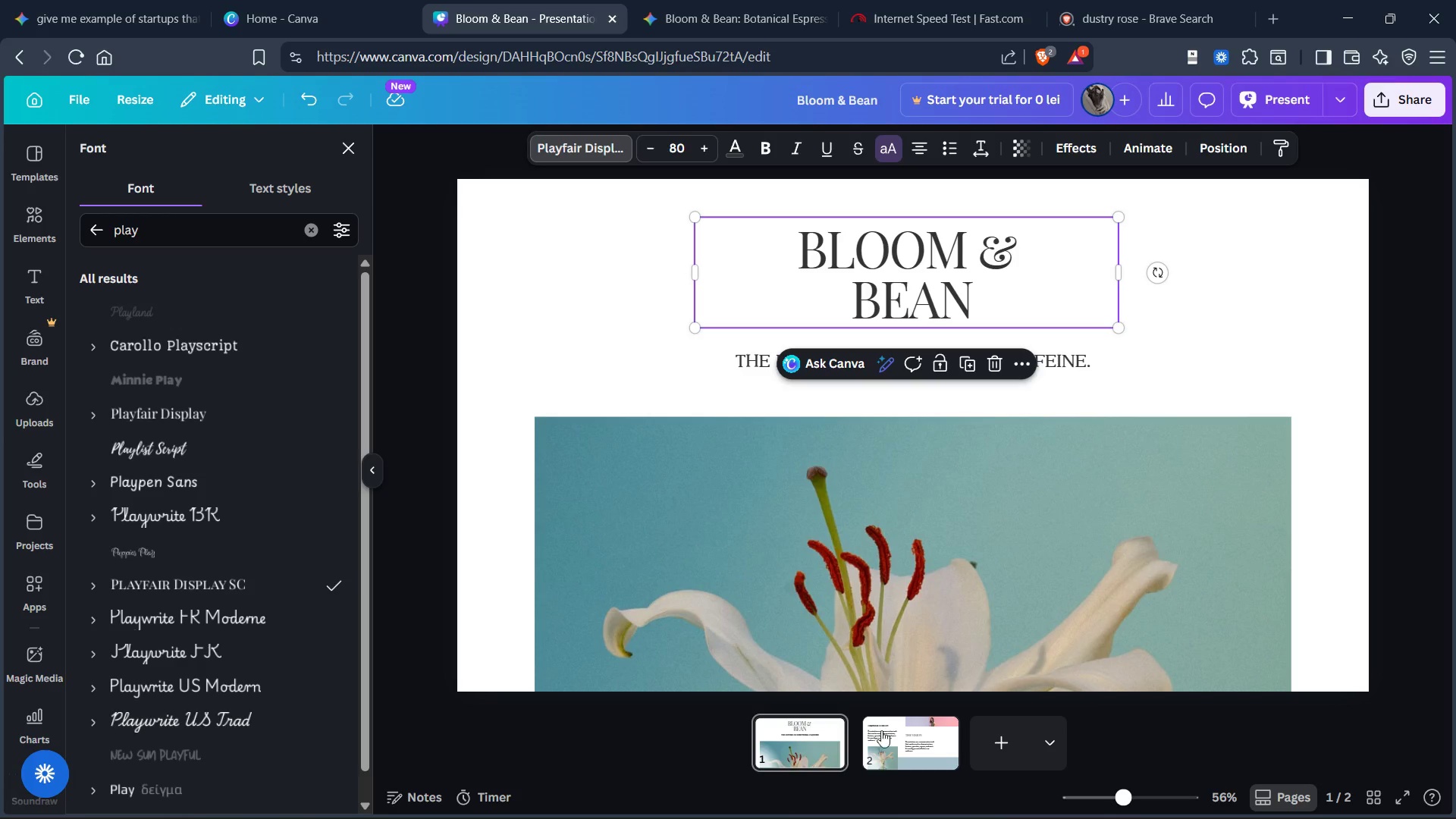 
wait(6.5)
 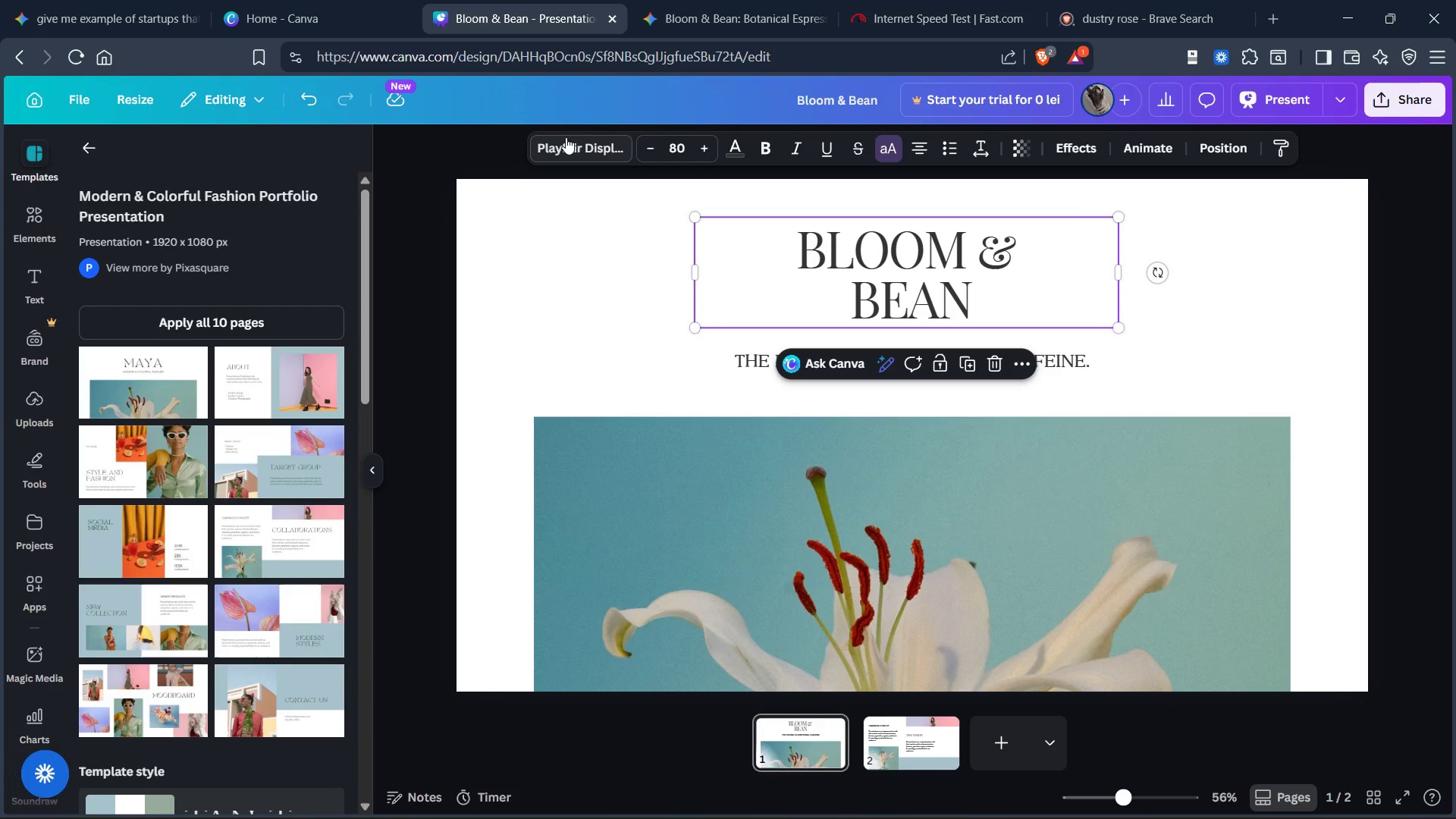 
left_click([952, 358])
 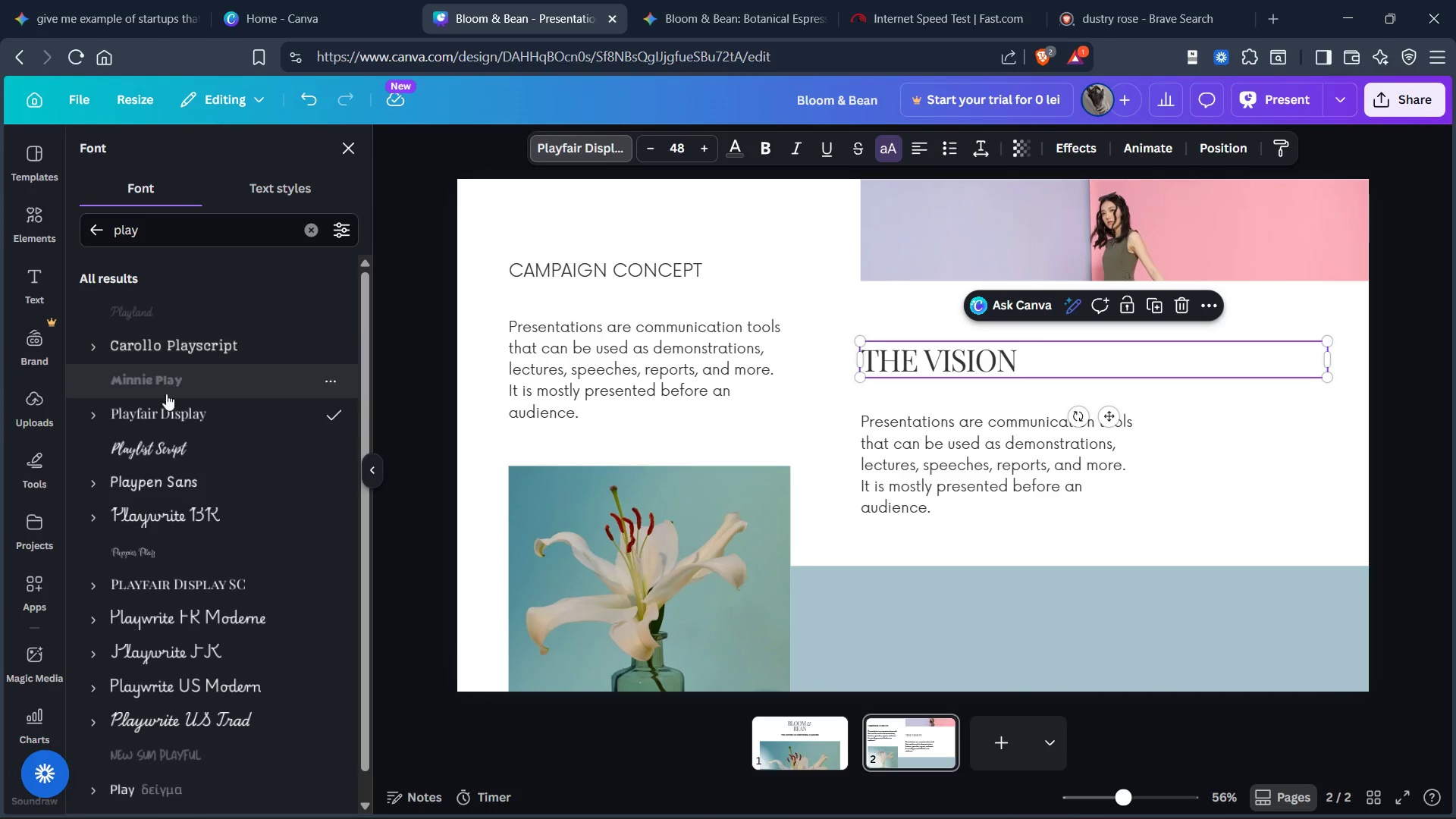 
scroll: coordinate [187, 473], scroll_direction: down, amount: 2.0
 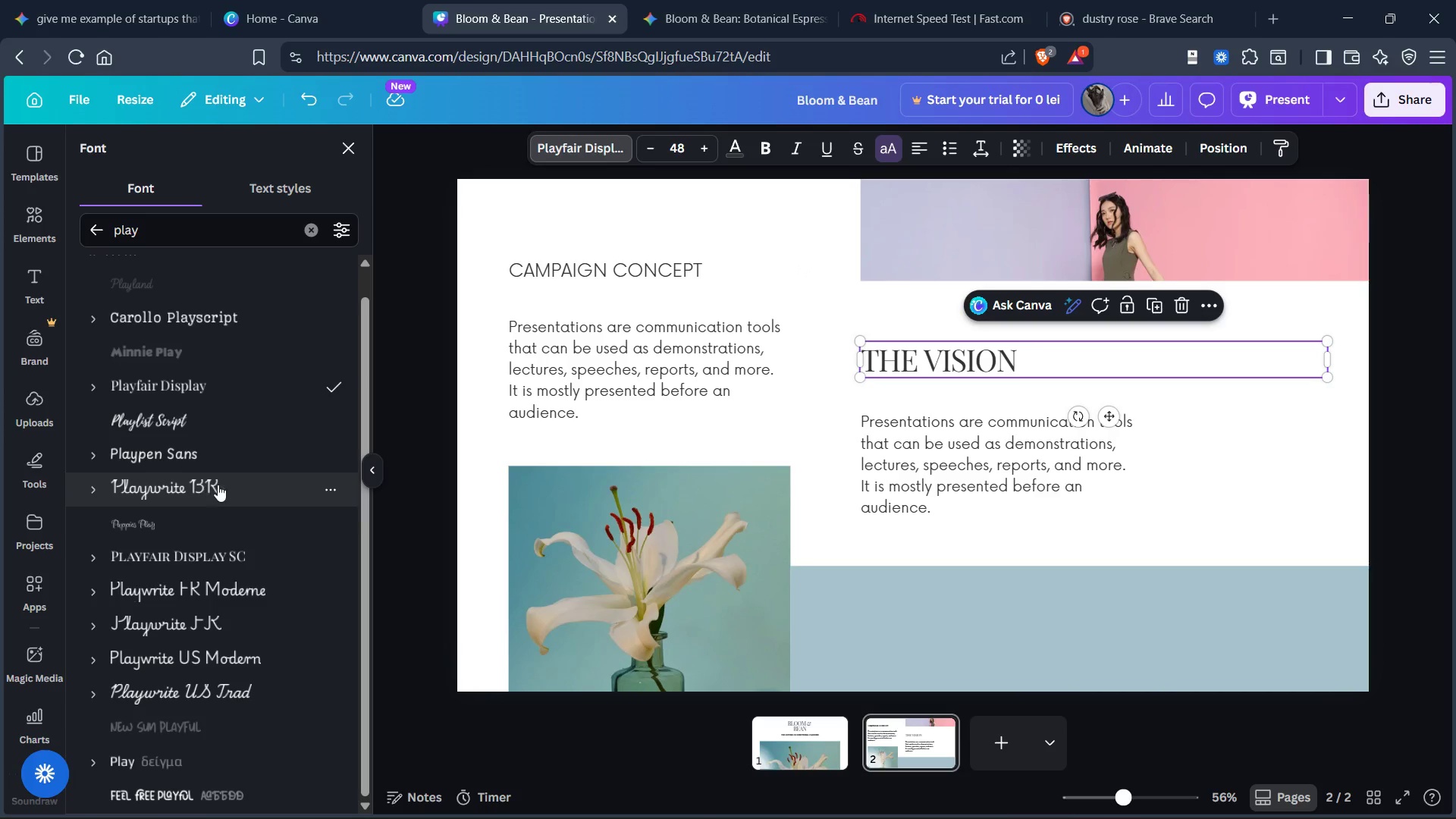 
scroll: coordinate [237, 491], scroll_direction: up, amount: 2.0
 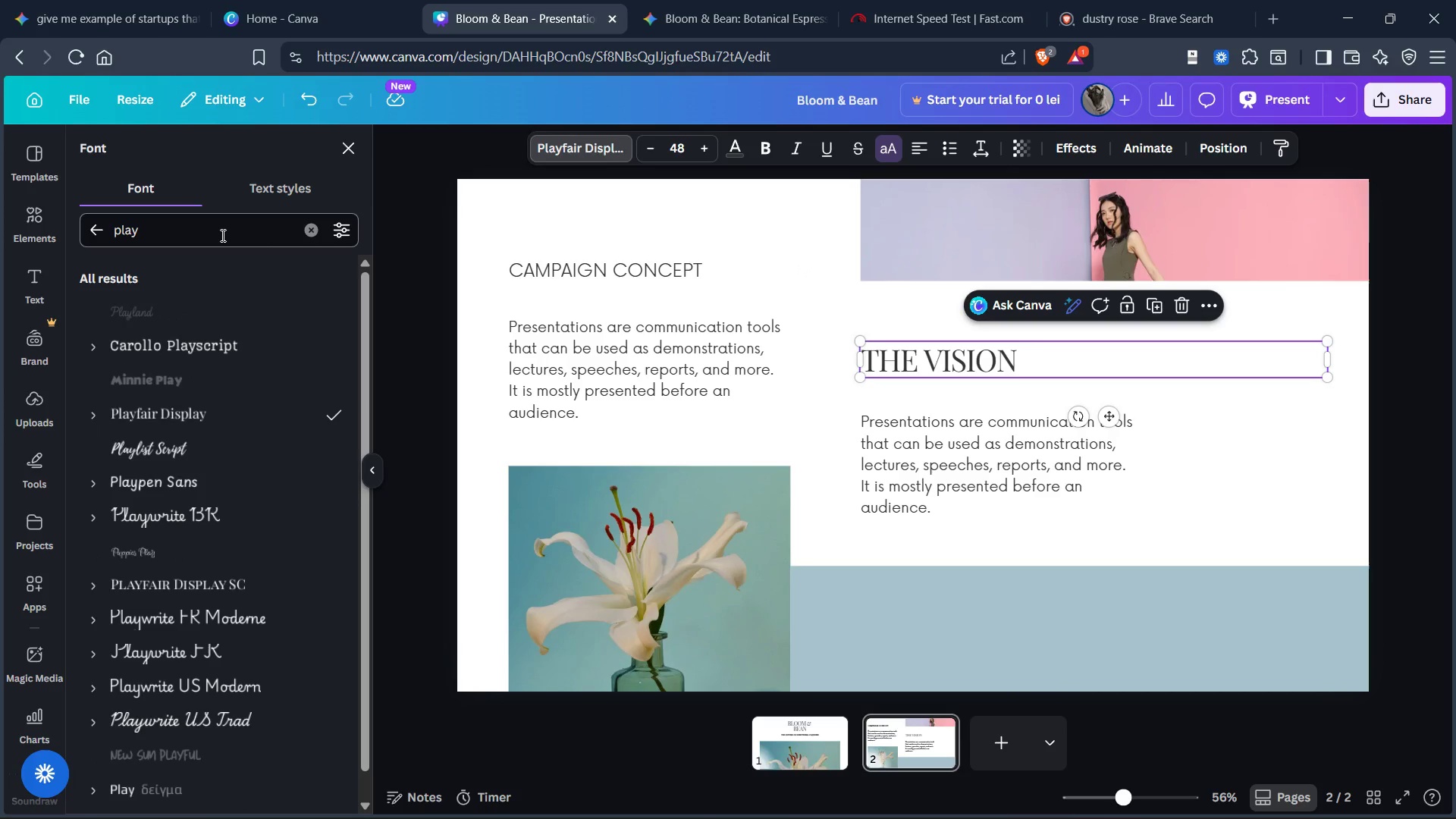 
left_click([221, 235])
 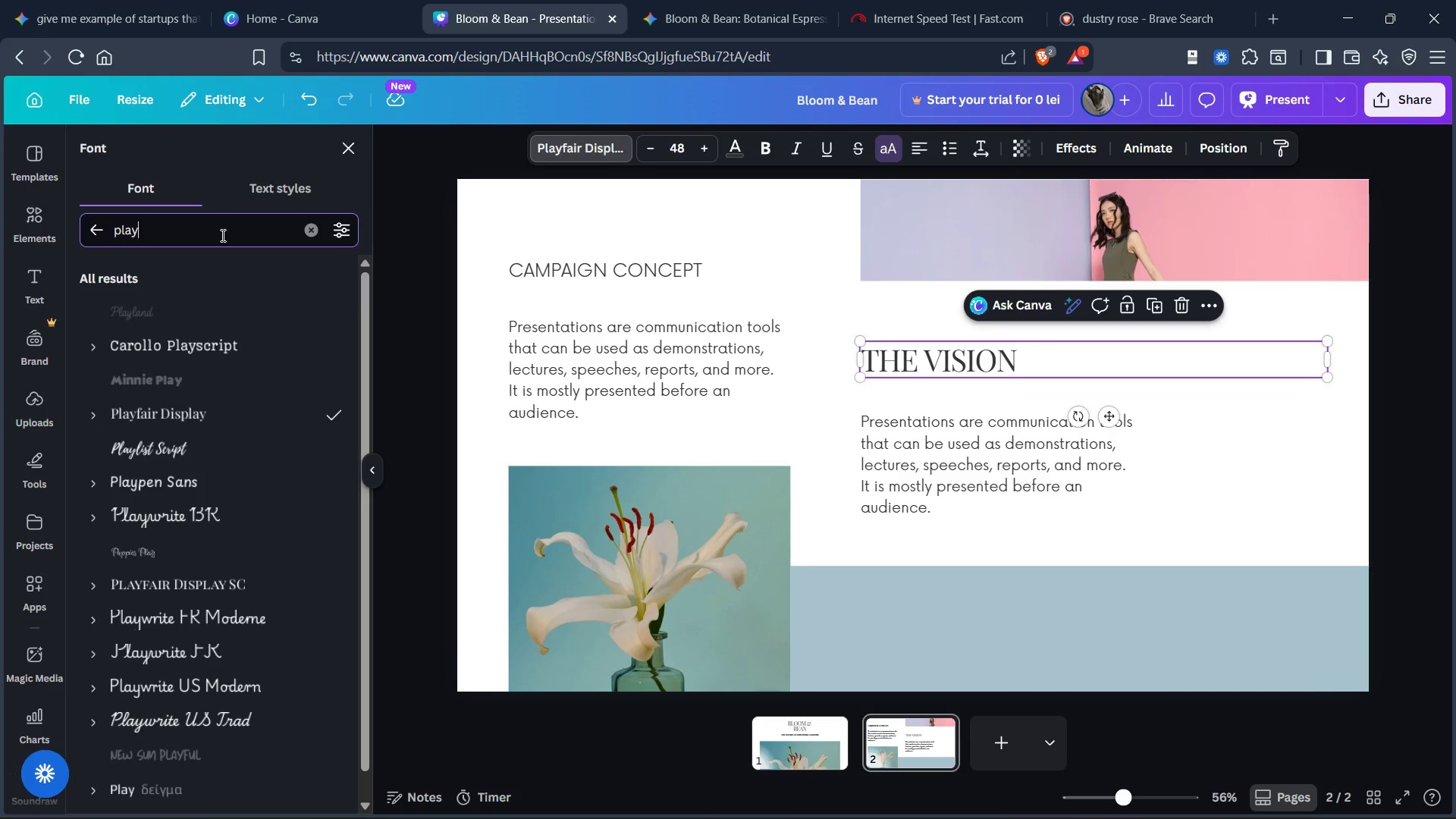 
type(fail)
key(Backspace)
key(Backspace)
key(Backspace)
key(Backspace)
 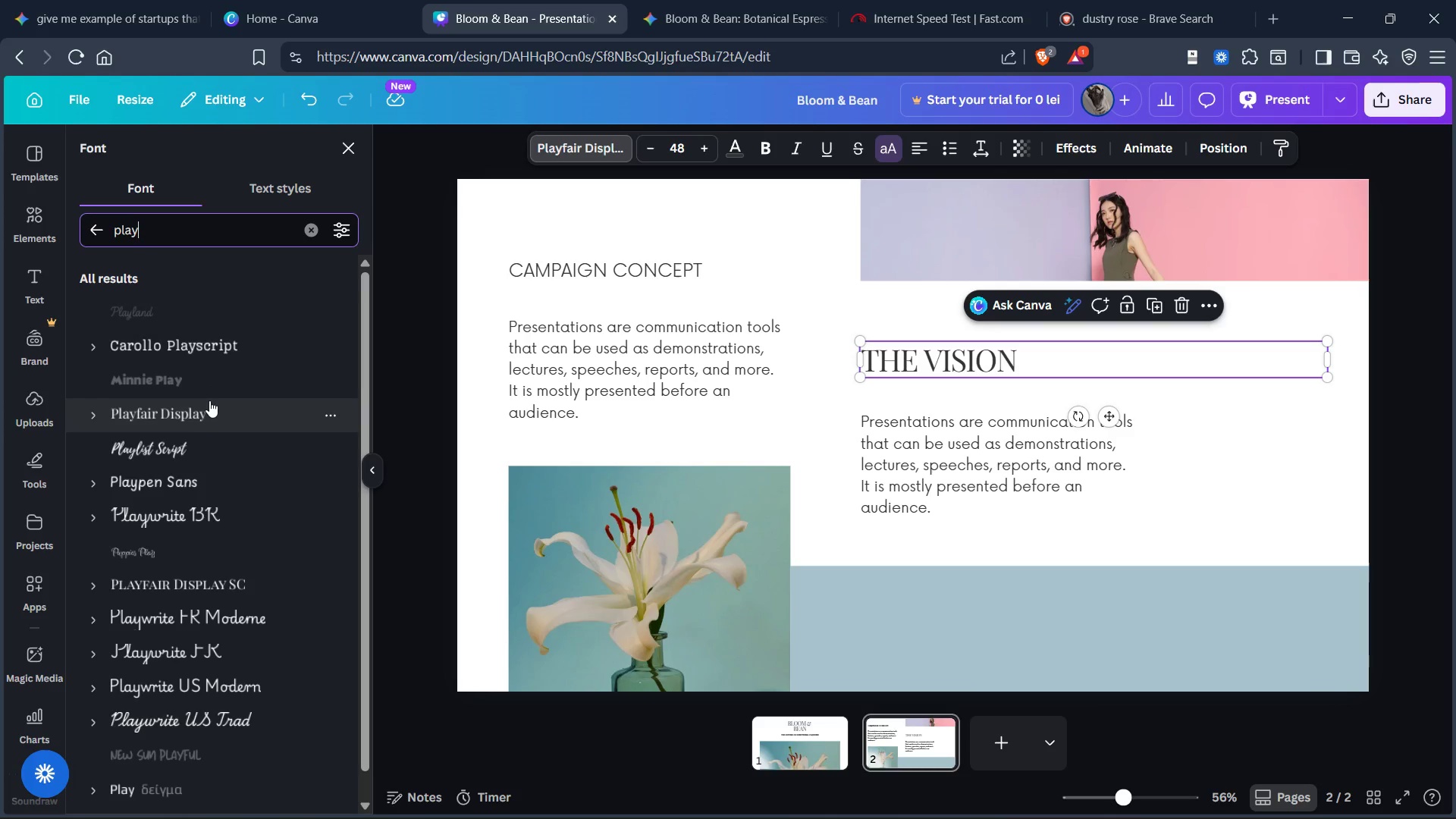 
scroll: coordinate [221, 431], scroll_direction: down, amount: 3.0
 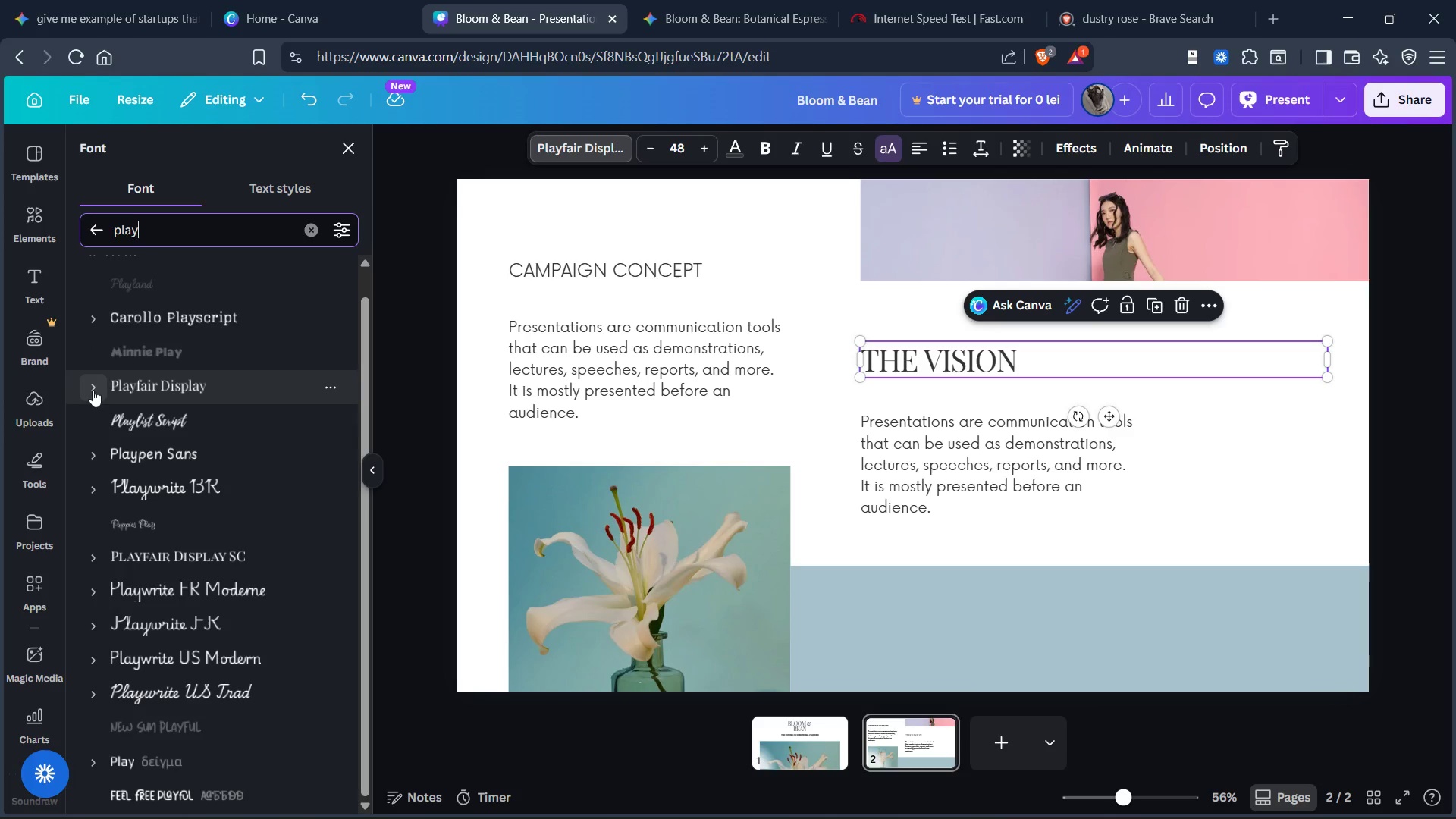 
left_click([95, 388])
 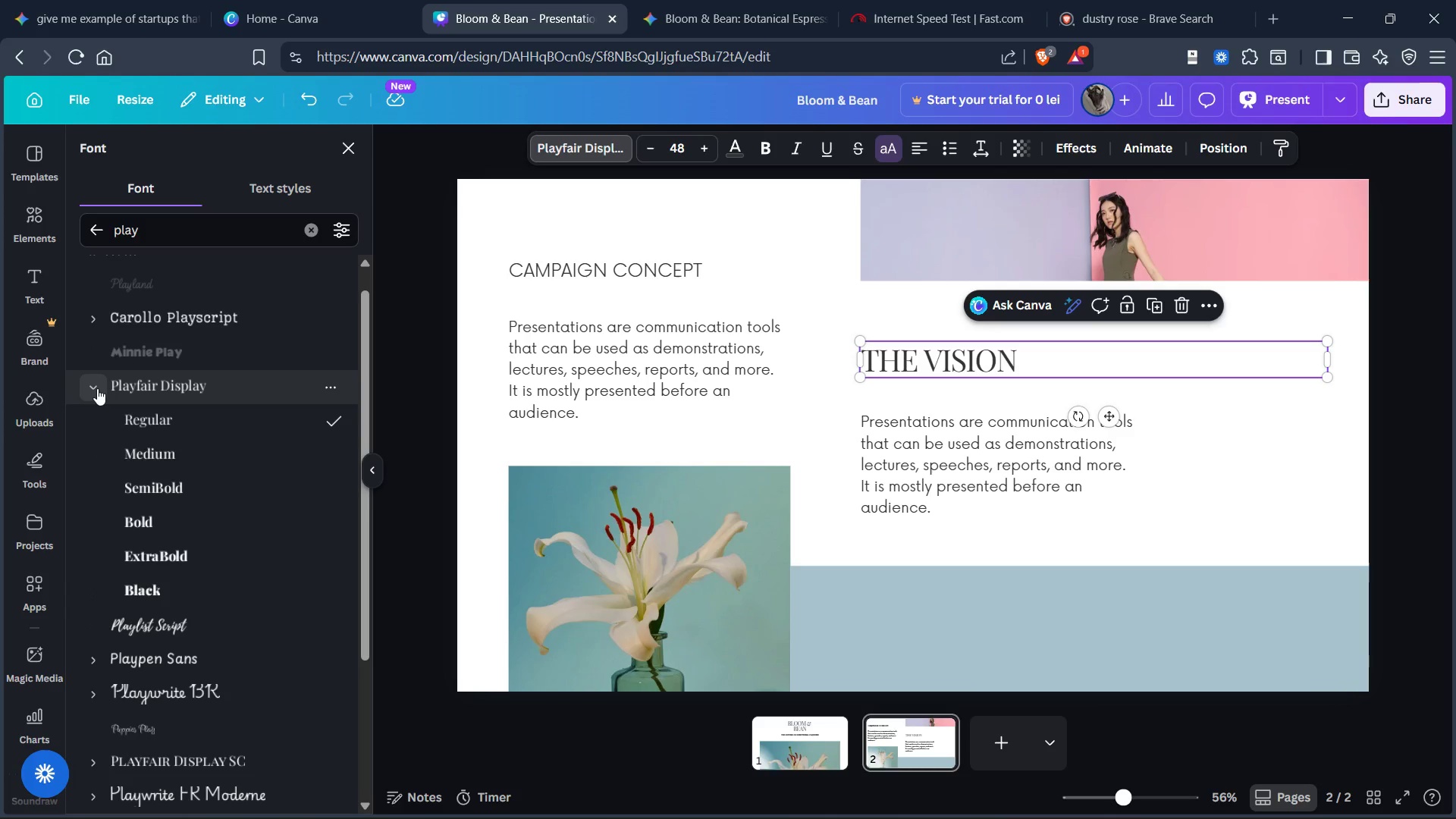 
left_click([97, 388])
 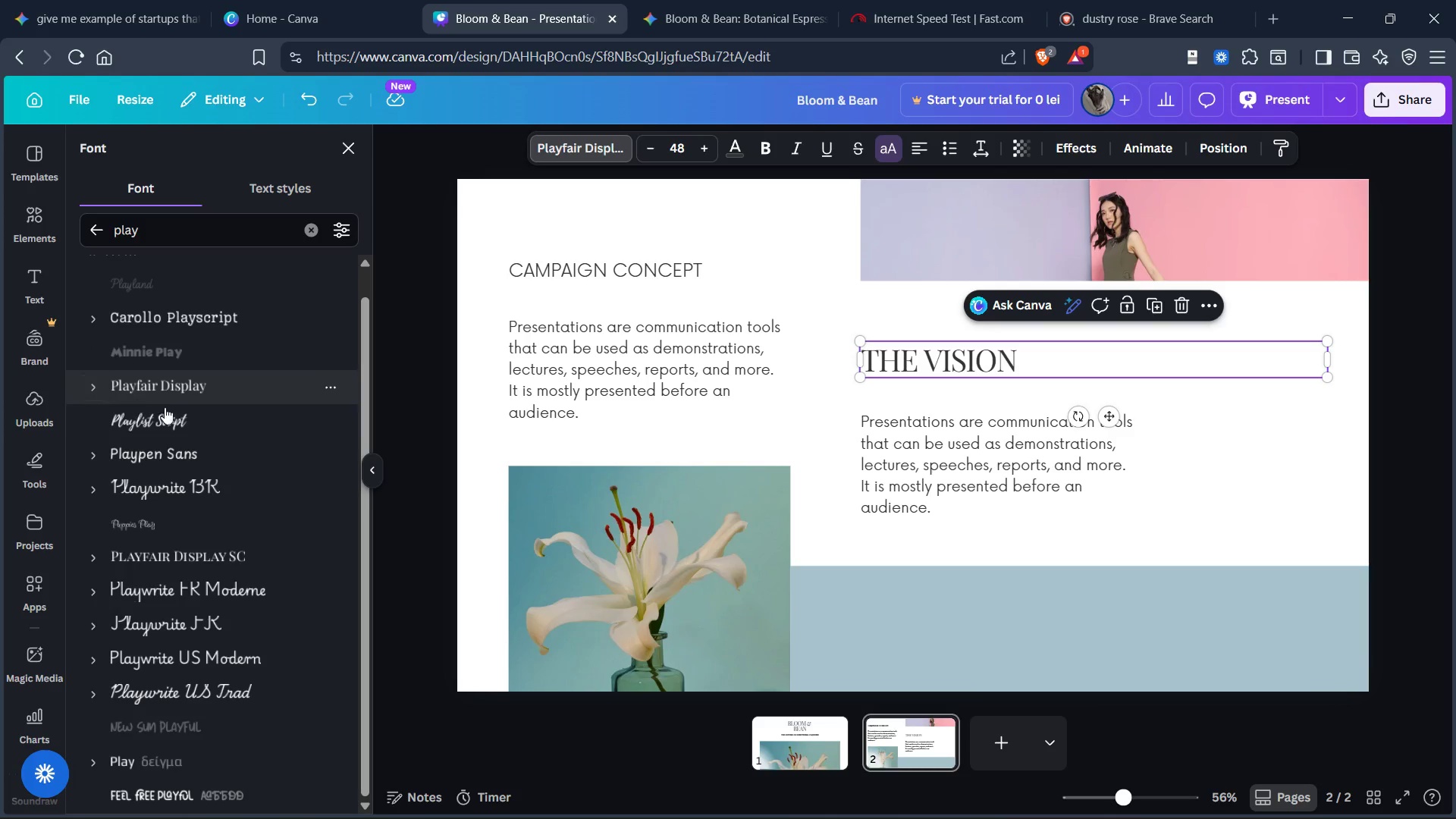 
scroll: coordinate [186, 432], scroll_direction: down, amount: 3.0
 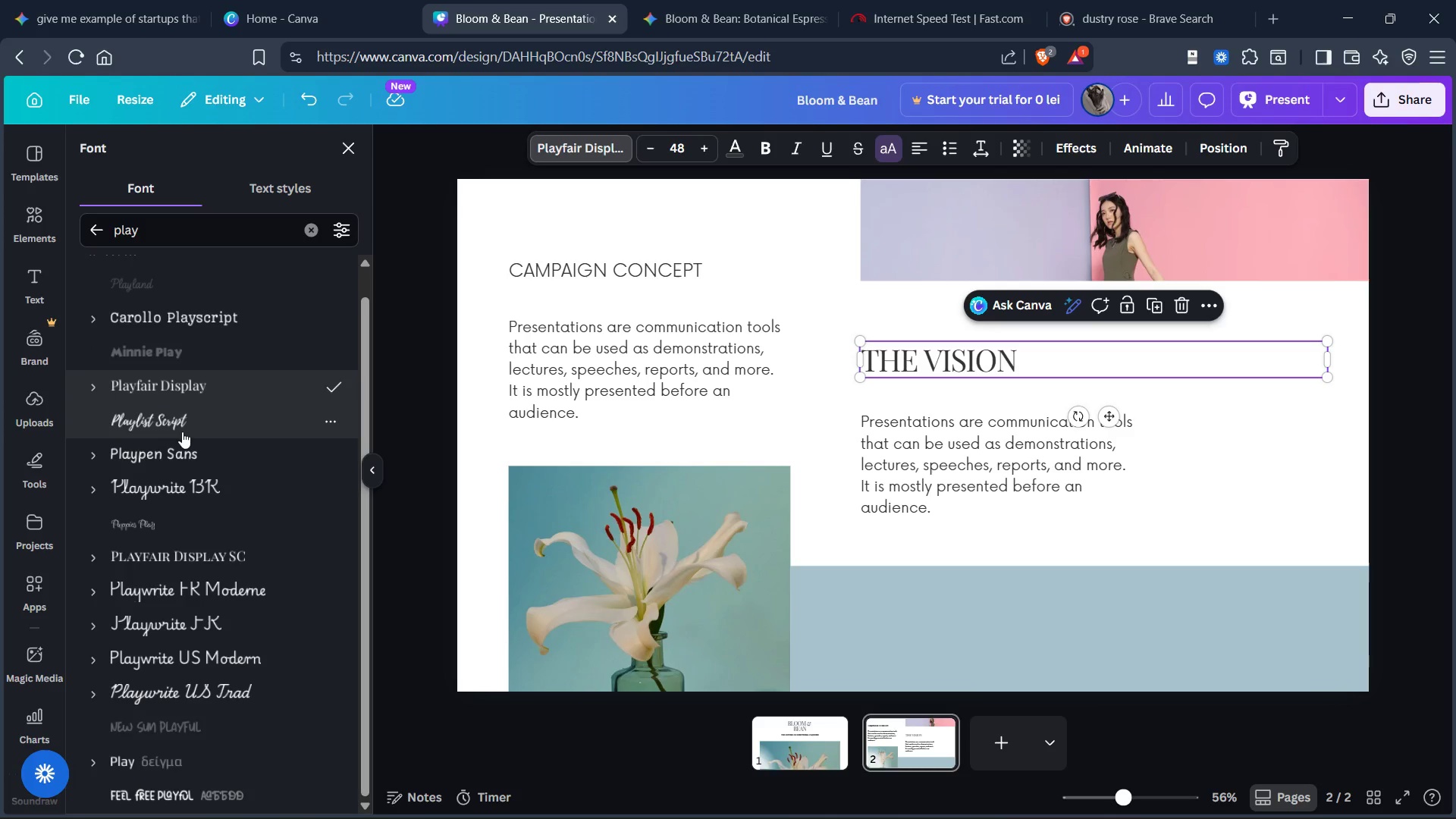 
scroll: coordinate [182, 426], scroll_direction: up, amount: 6.0
 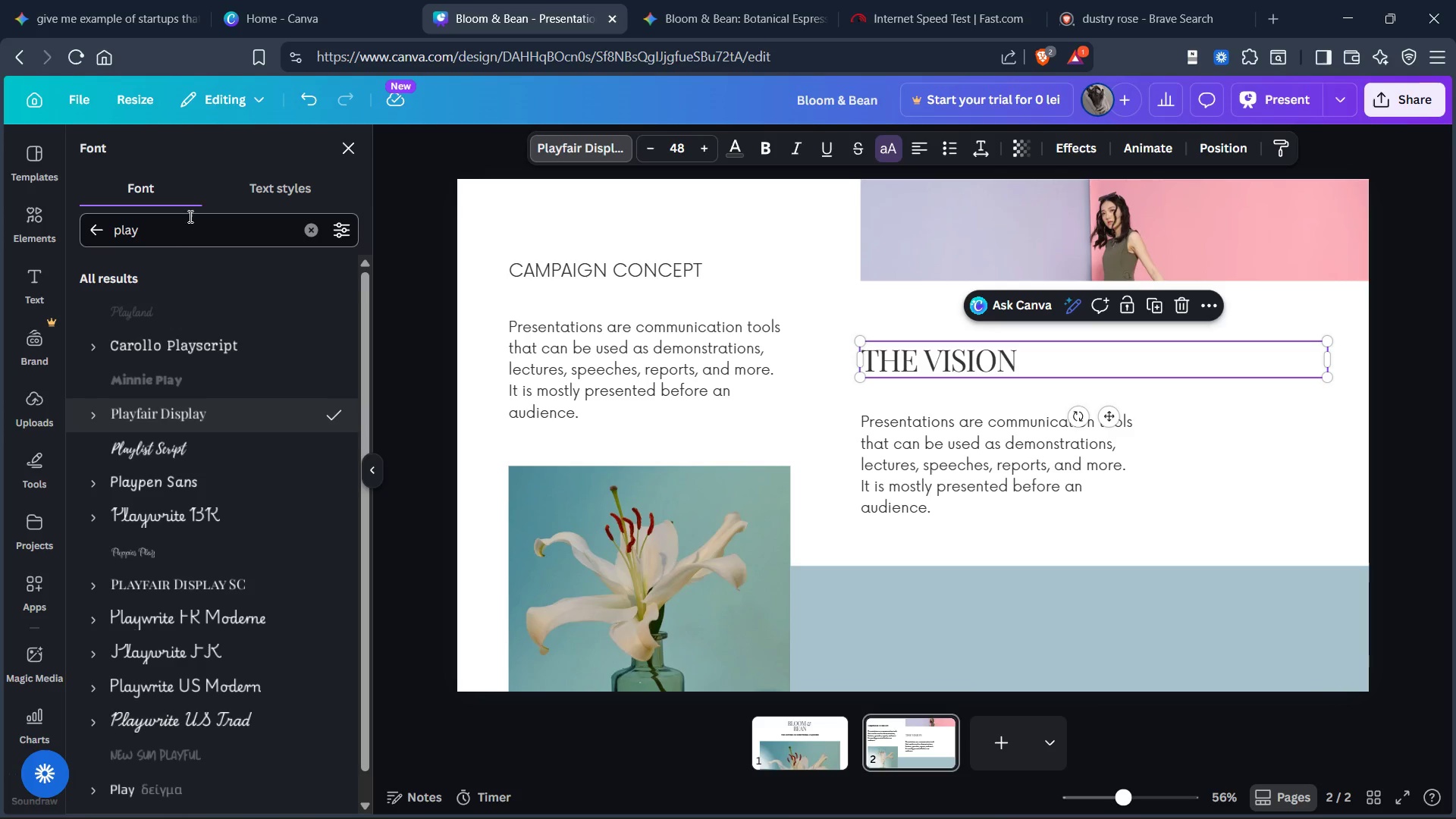 
left_click([182, 240])
 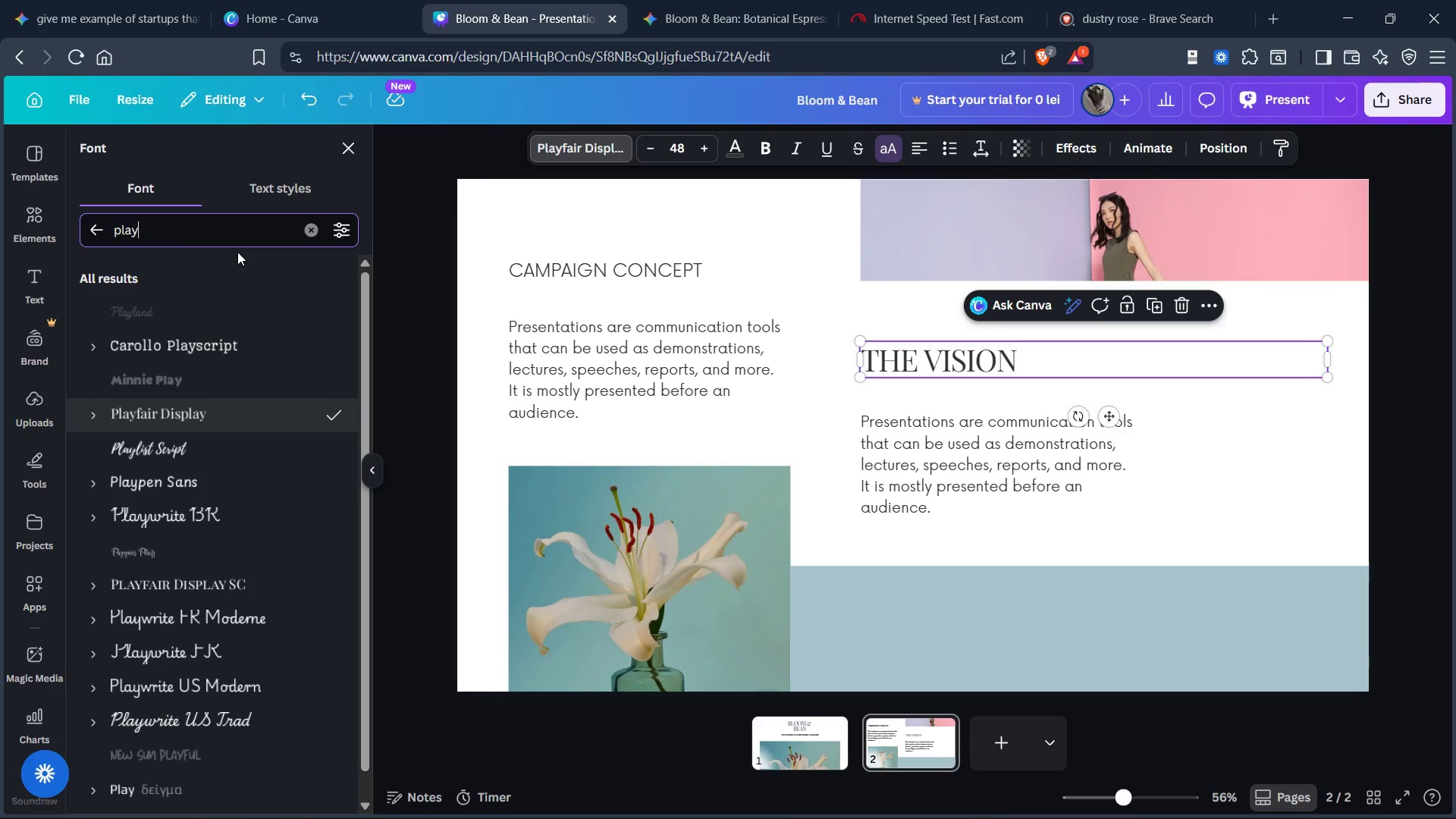 
type(fair display sc)
 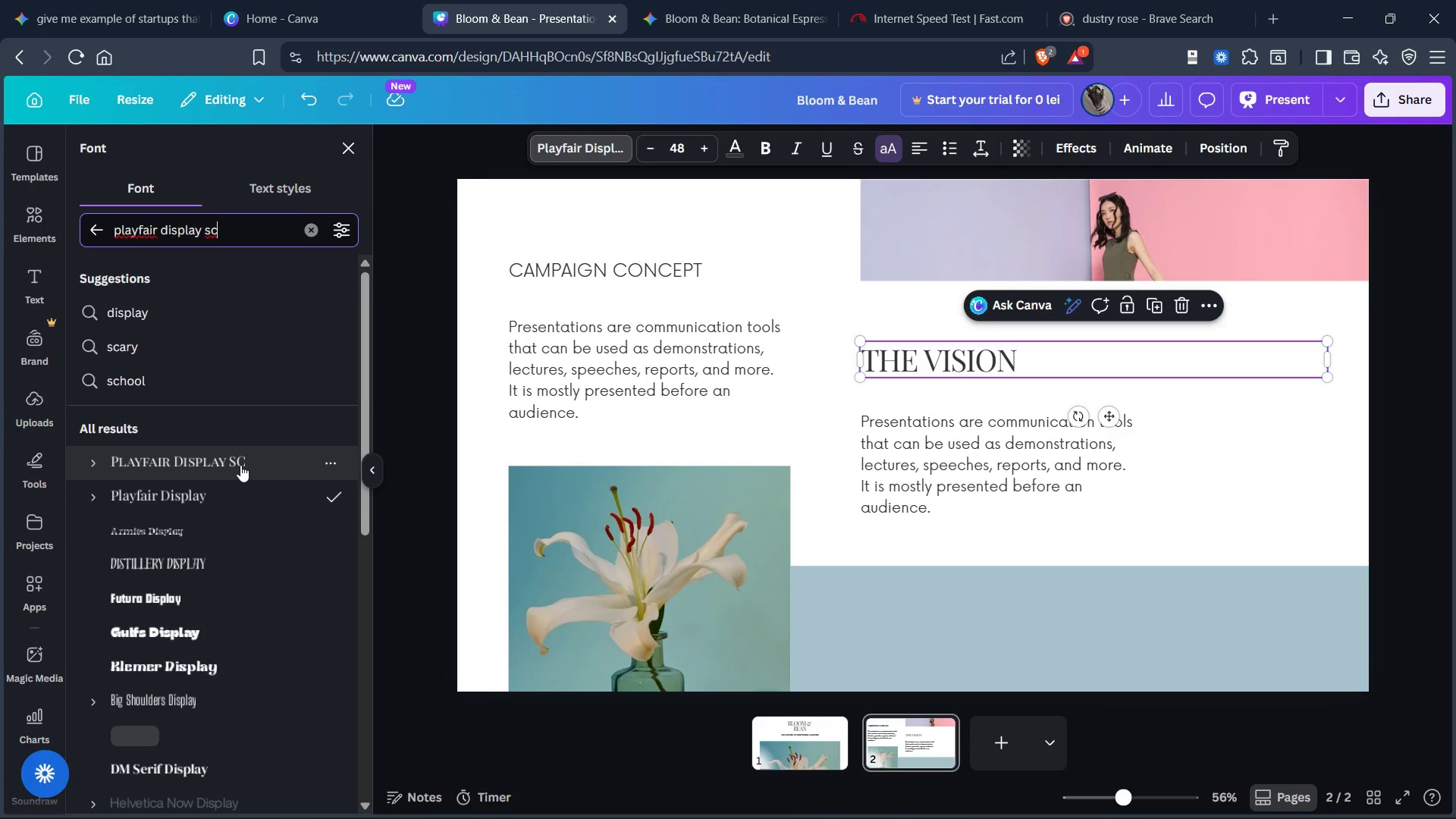 
left_click([240, 465])
 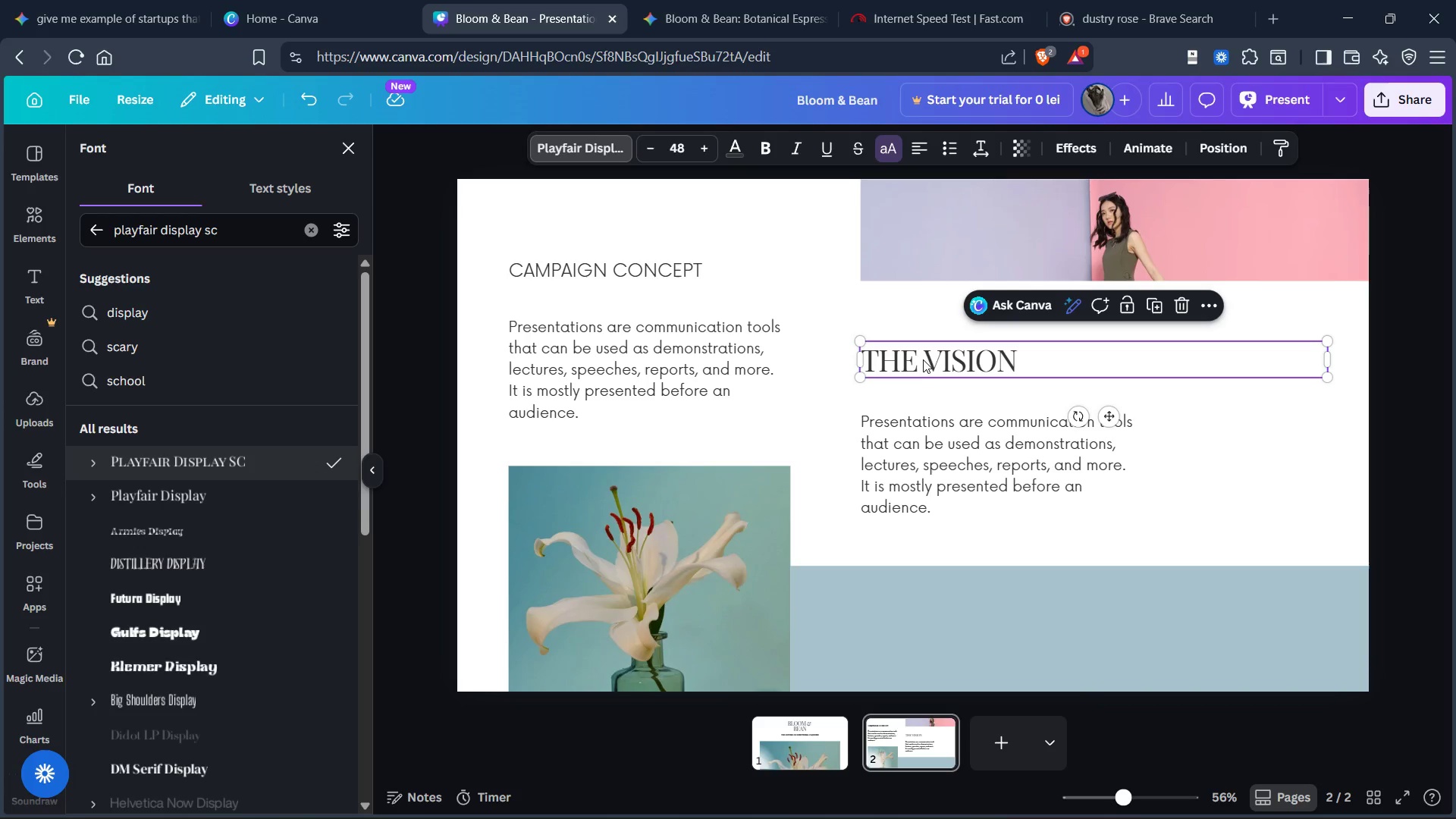 
left_click([928, 356])
 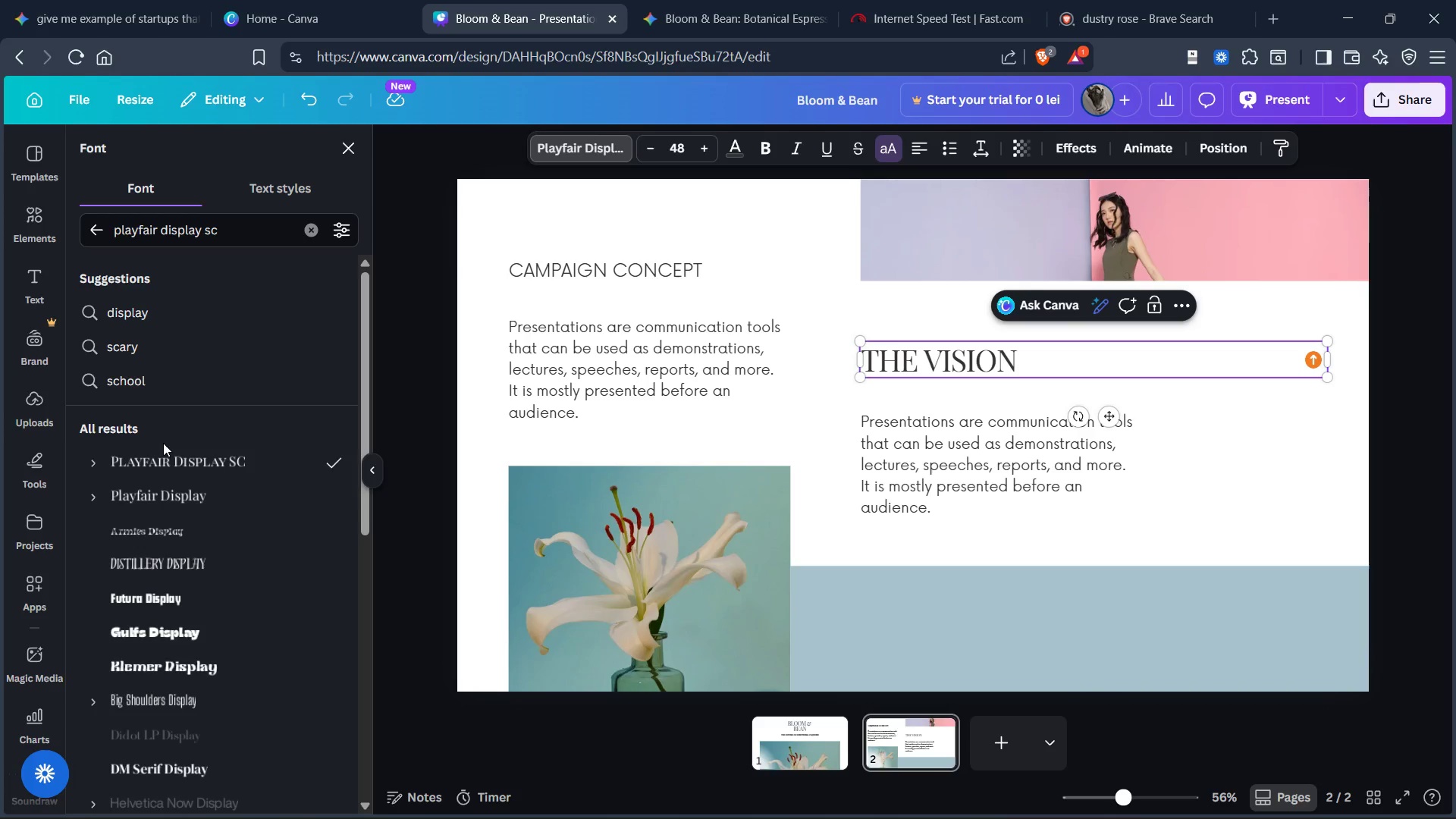 
left_click([165, 451])
 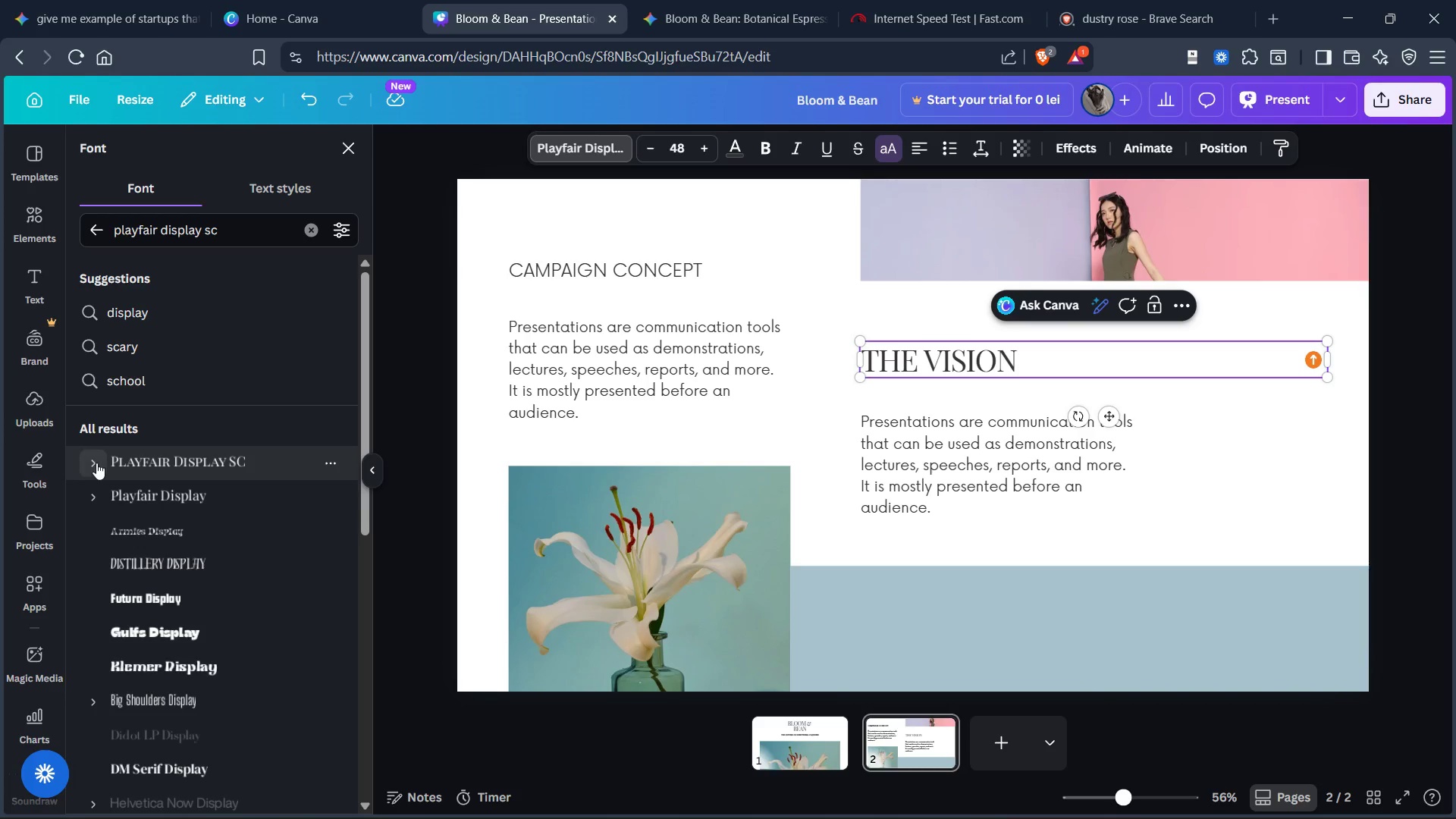 
left_click([92, 463])
 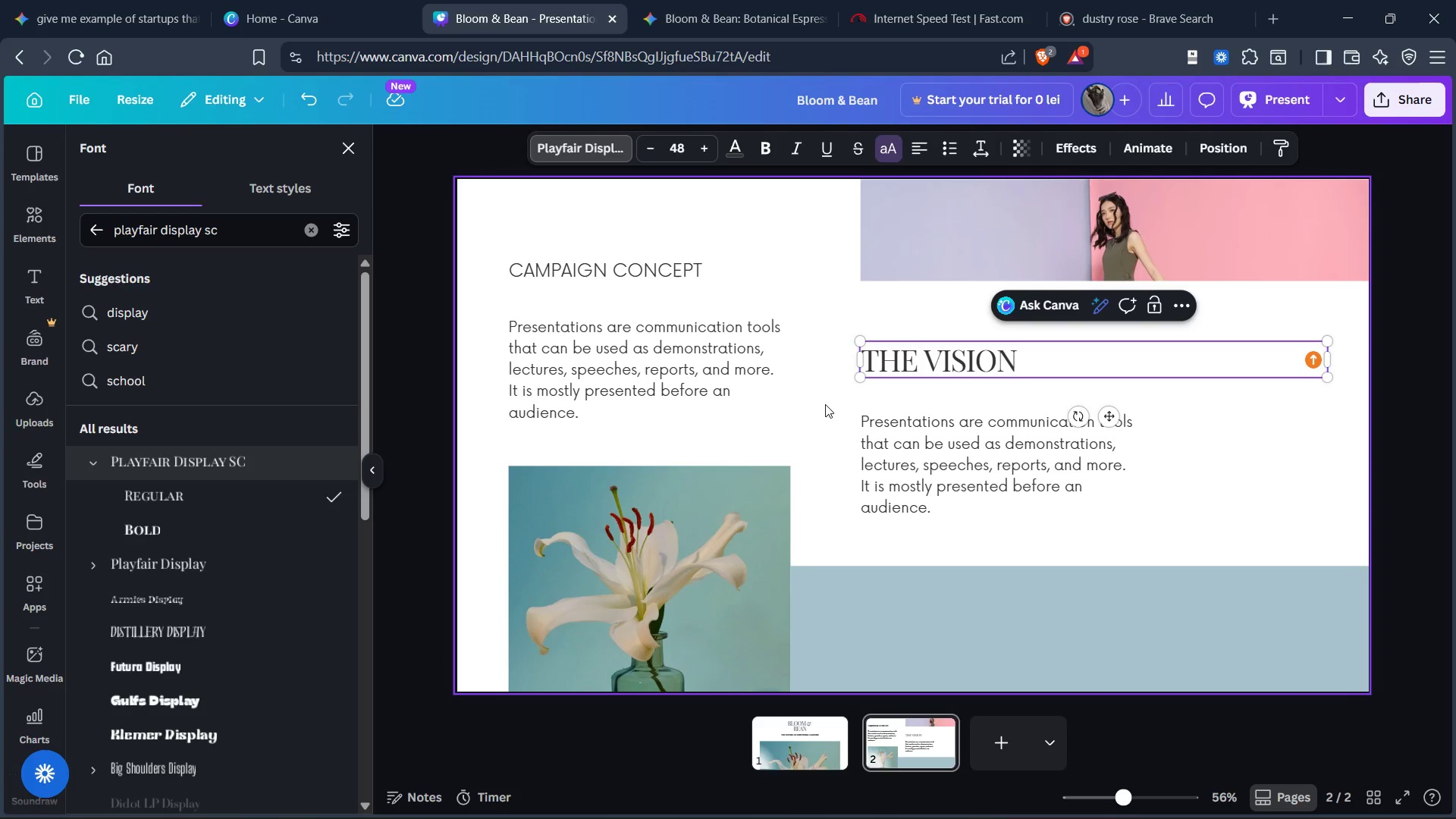 
left_click([176, 519])
 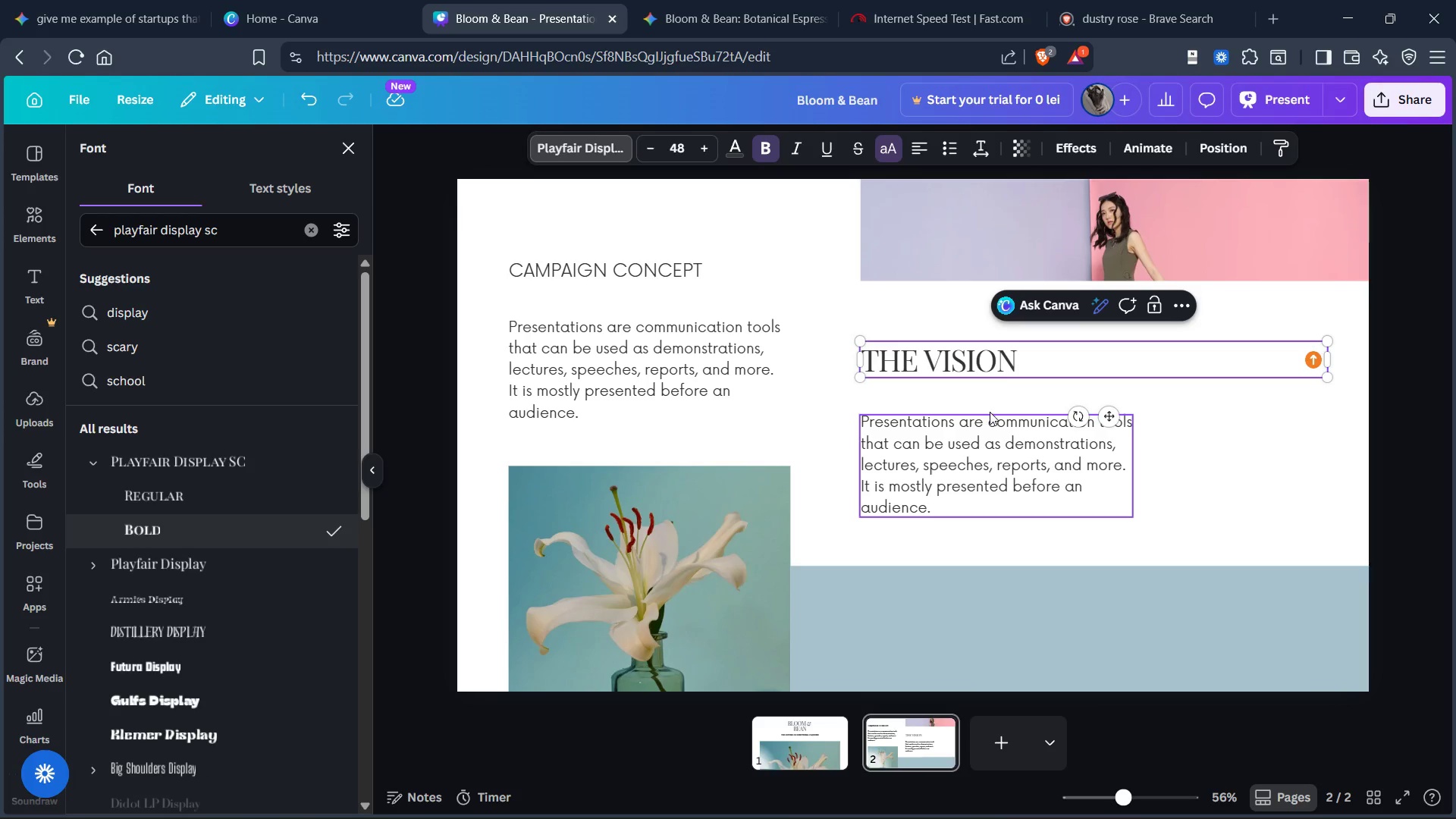 
left_click([1029, 364])
 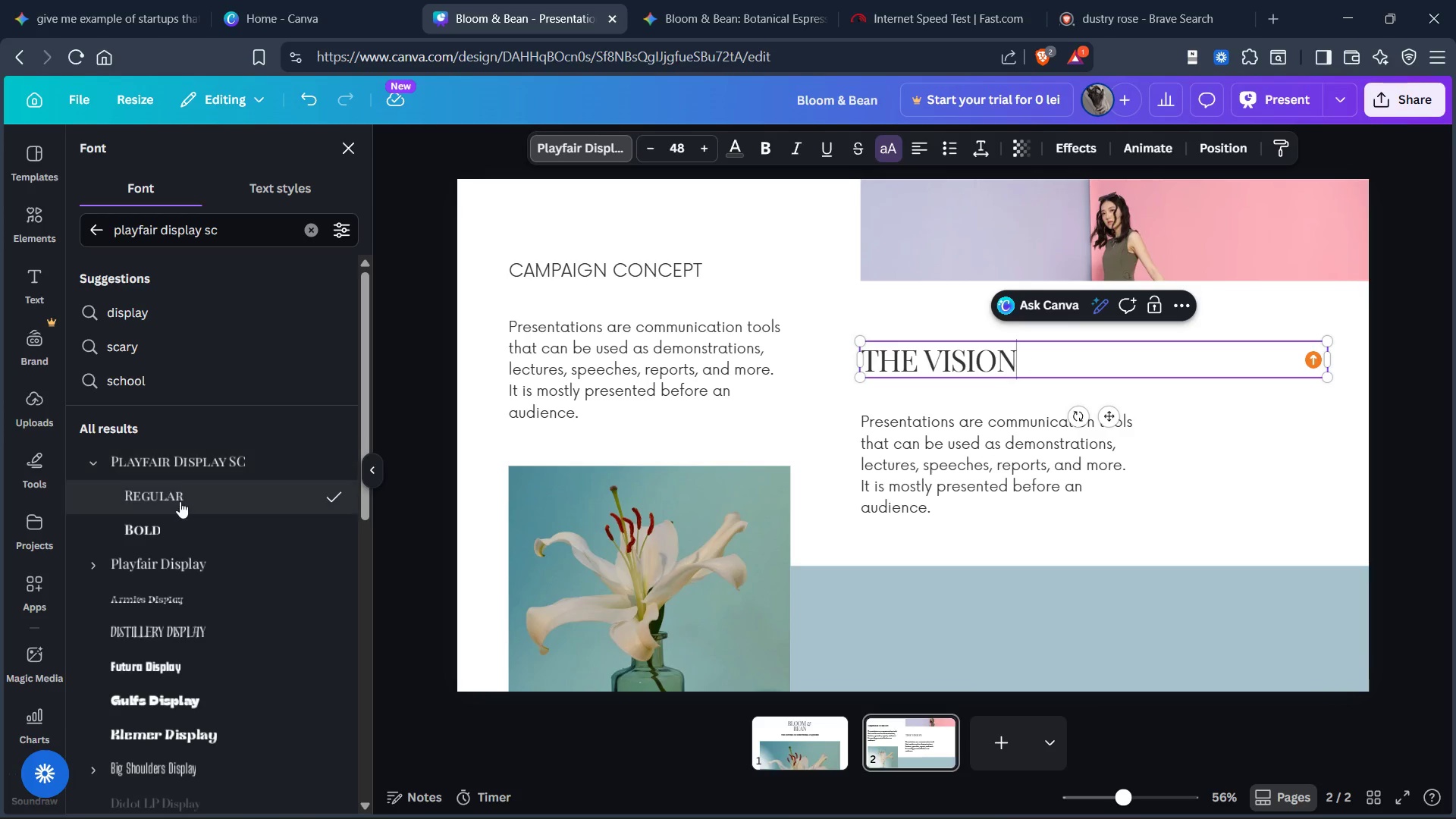 
left_click([172, 522])
 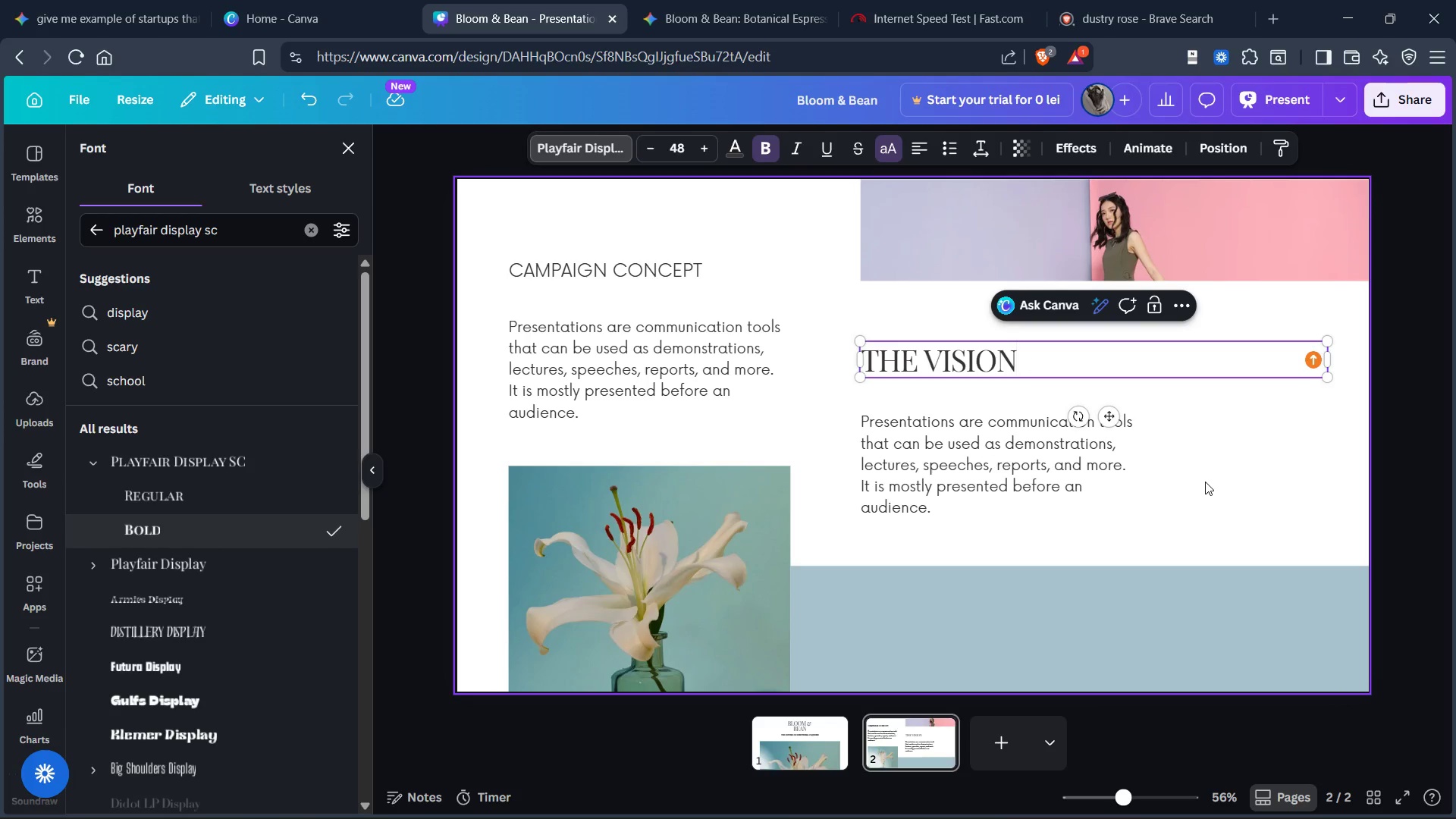 
left_click([1205, 480])
 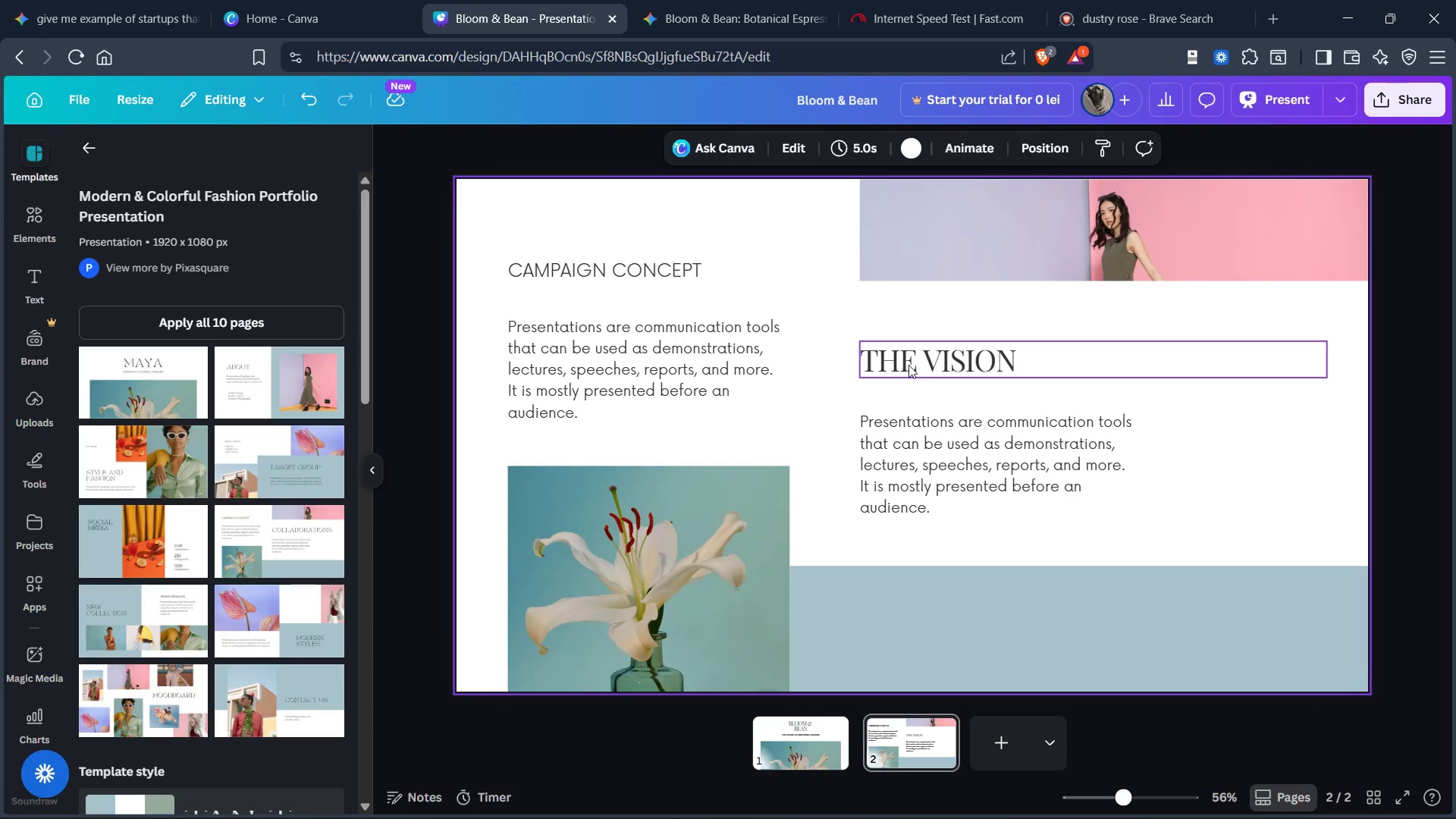 
left_click([912, 356])
 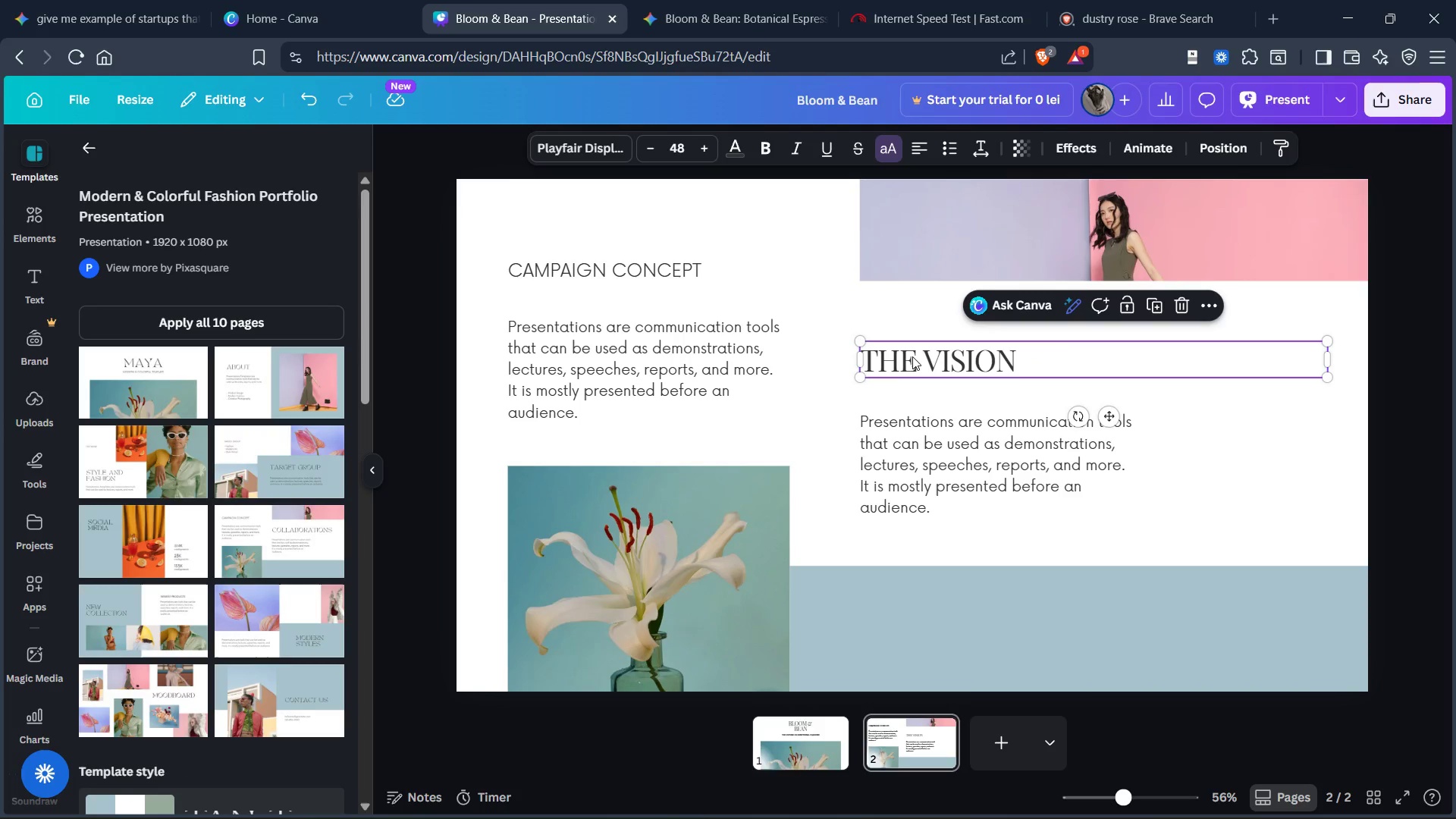 
key(Control+A)
 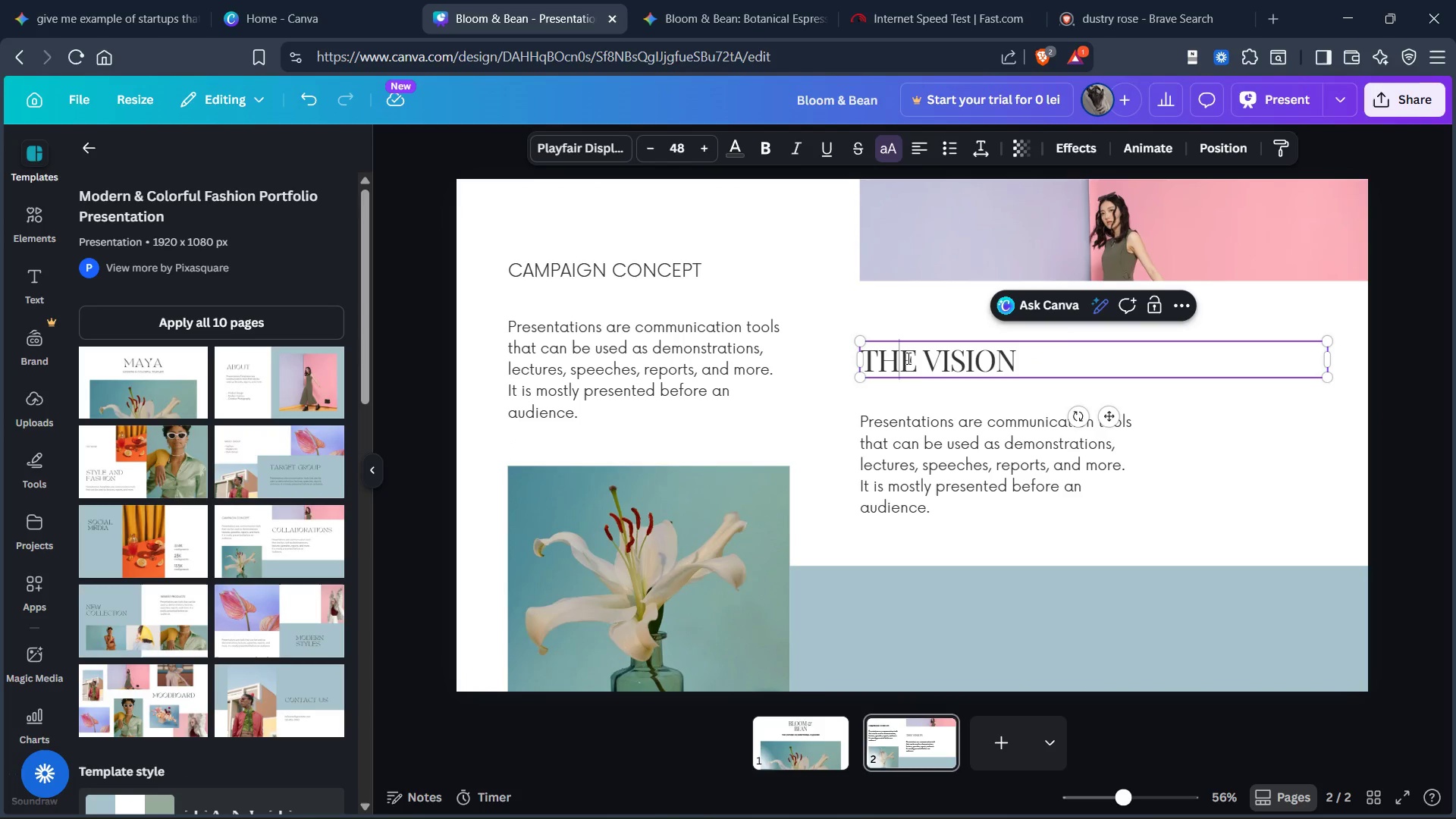 
double_click([907, 360])
 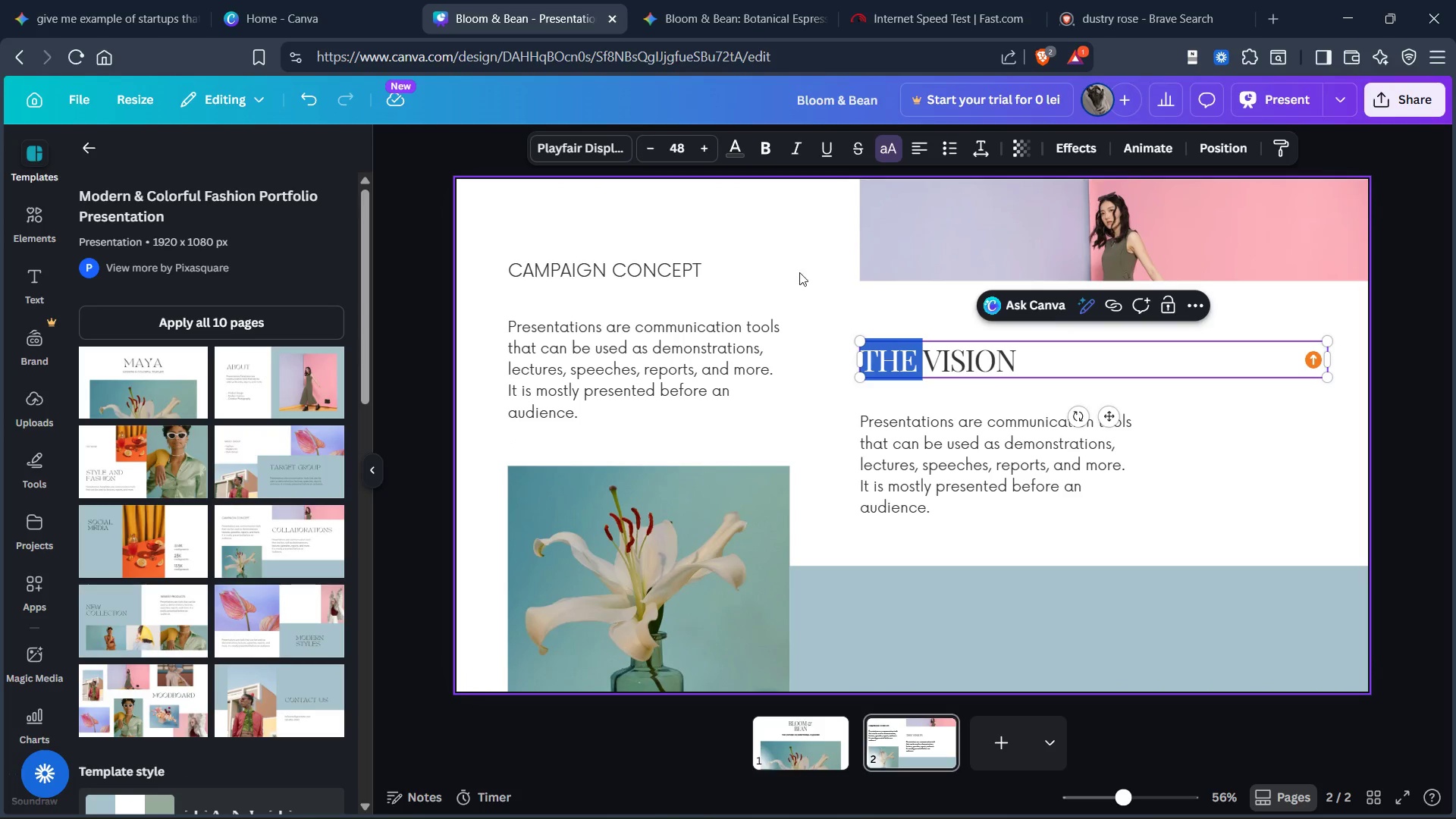 
key(Control+A)
 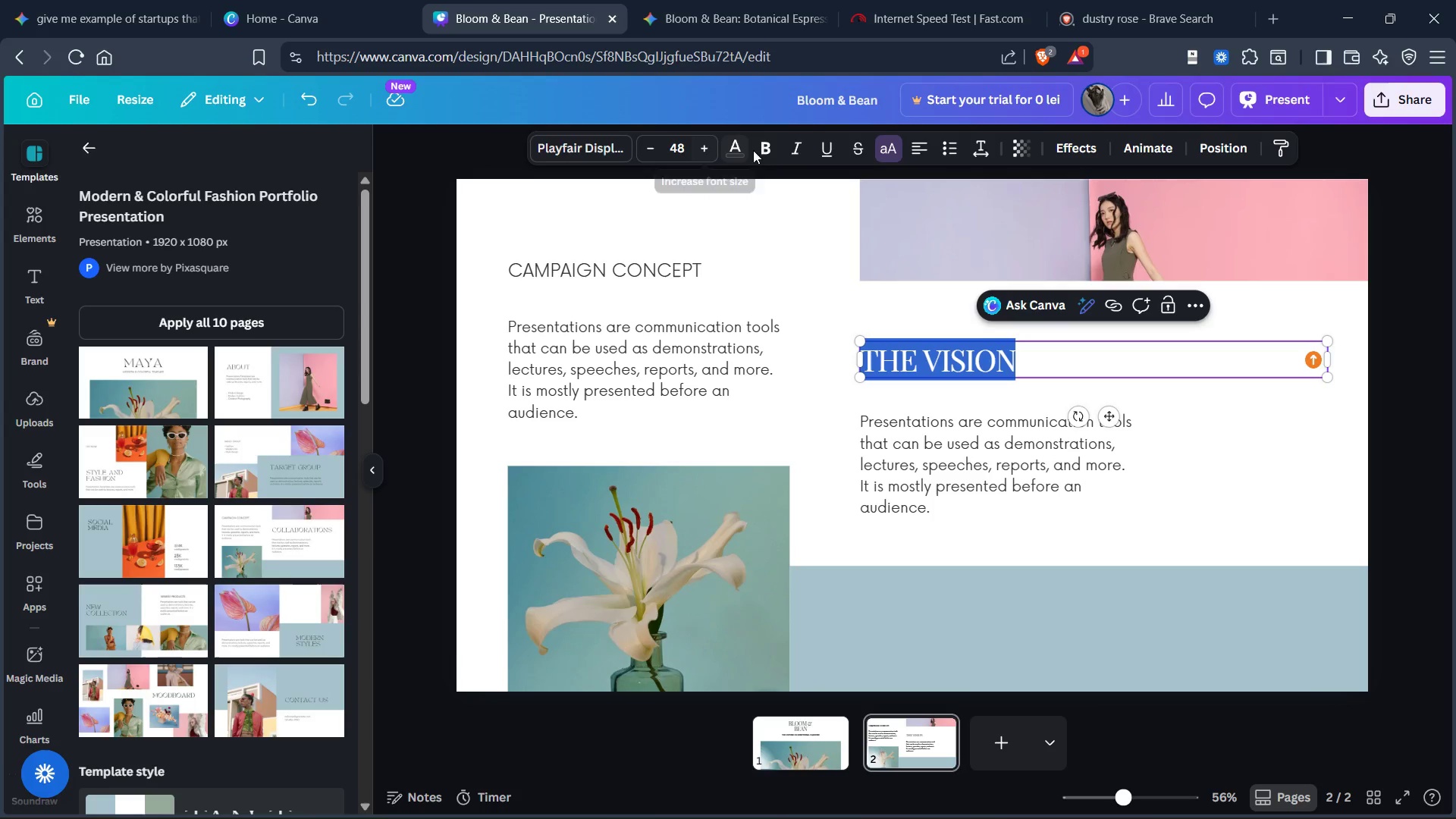 
left_click([758, 148])
 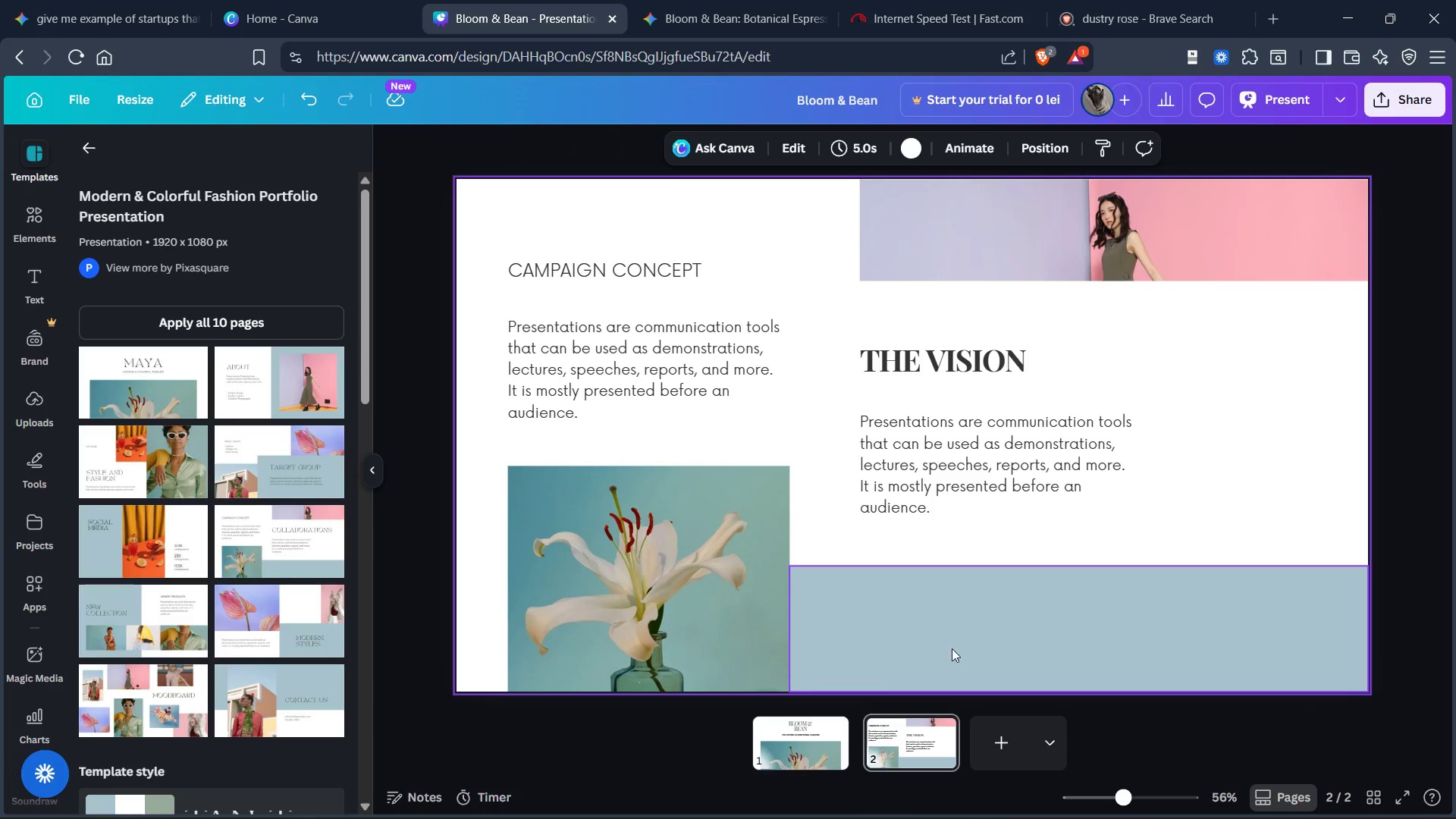 
left_click([795, 733])
 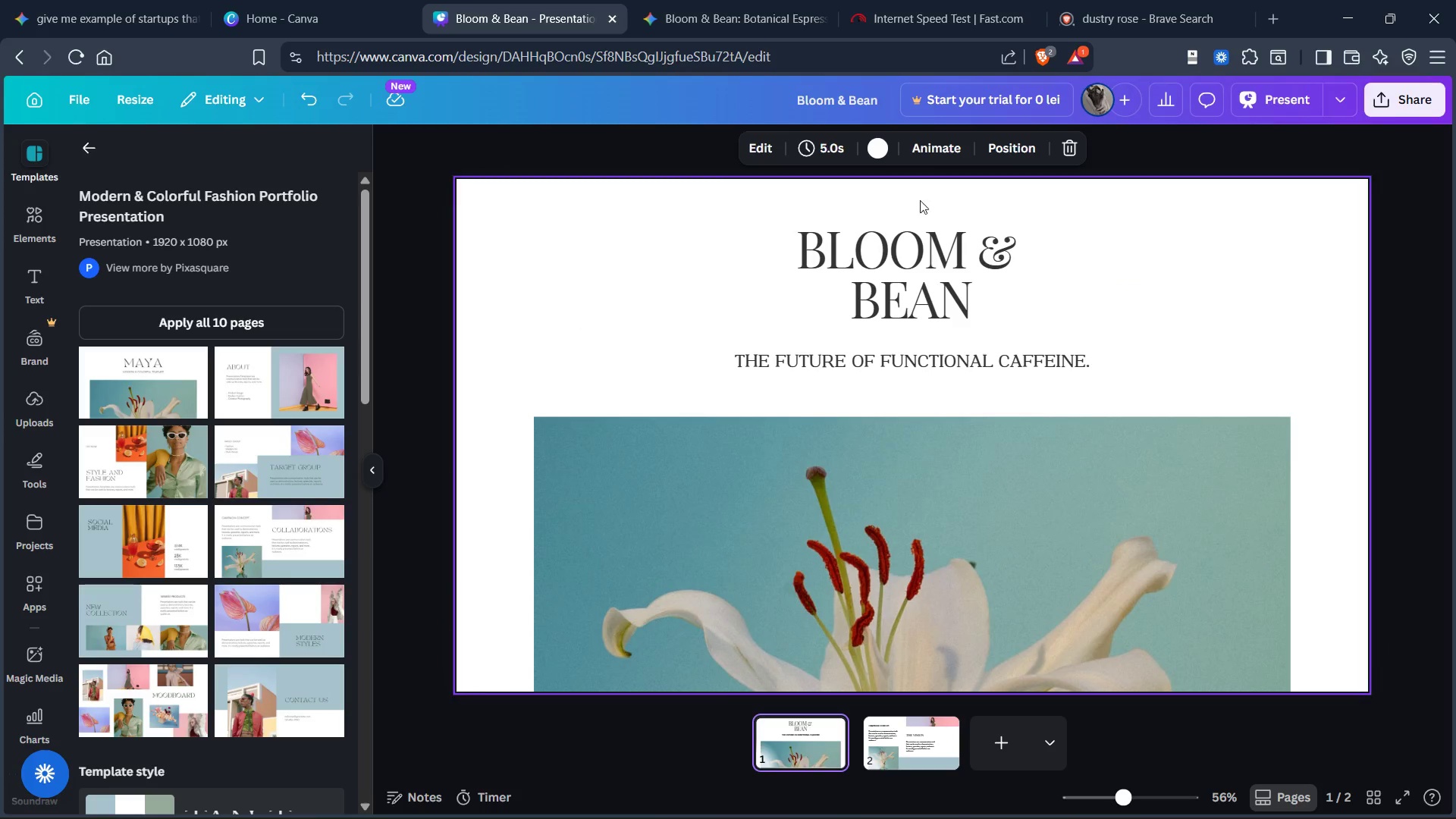 
left_click([907, 254])
 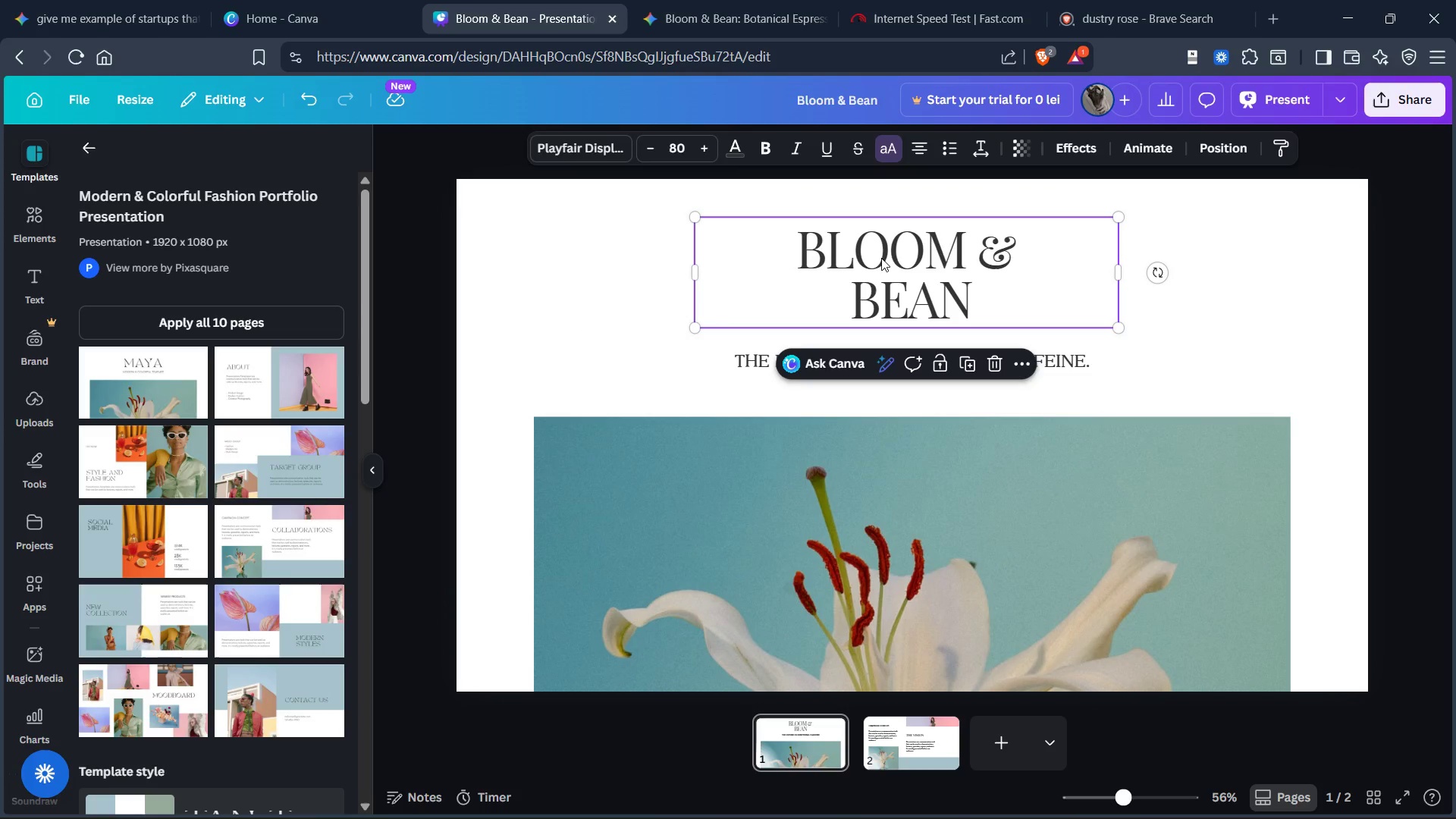 
double_click([881, 258])
 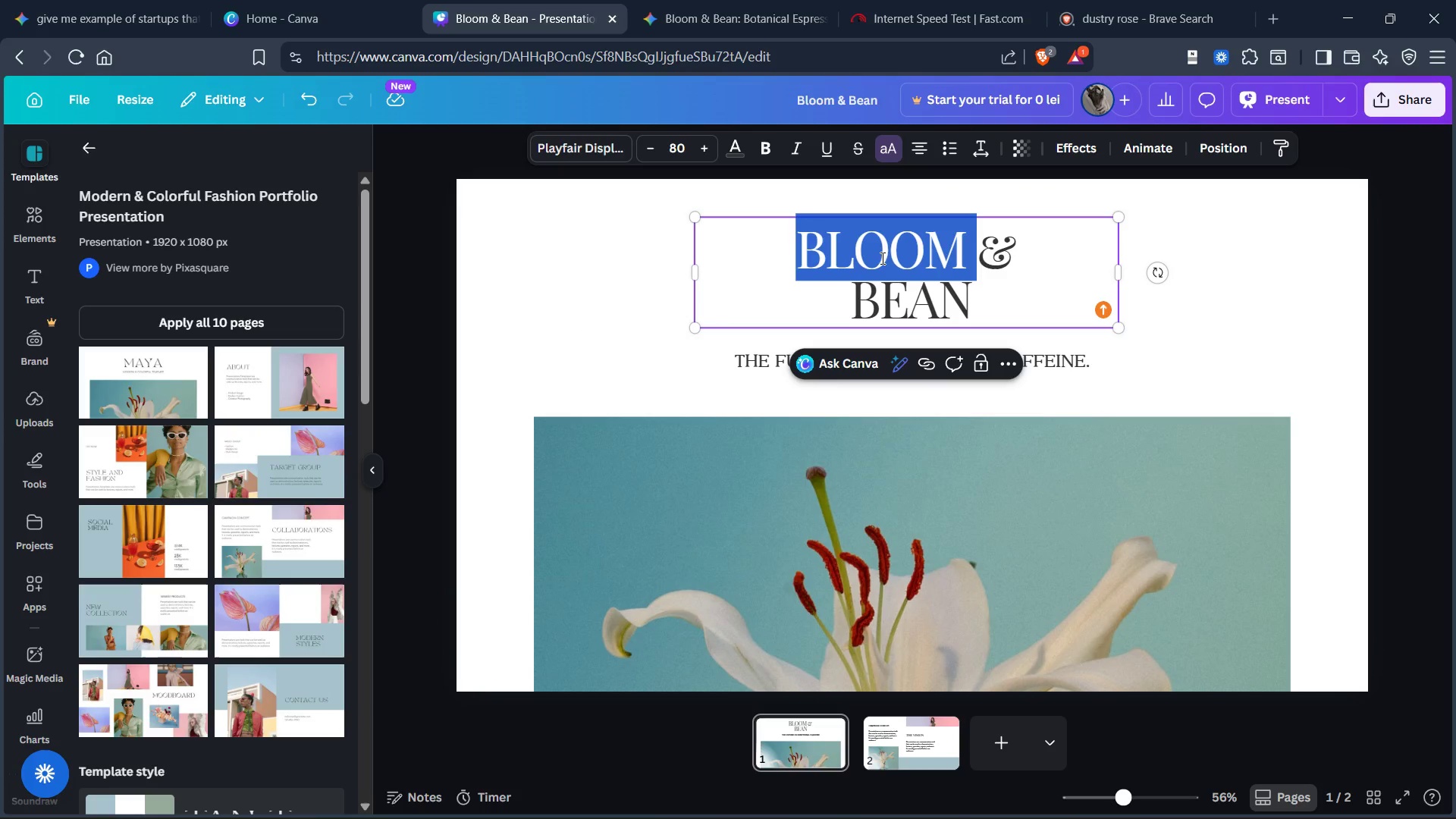 
hold_key(key=ControlLeft, duration=0.36)
 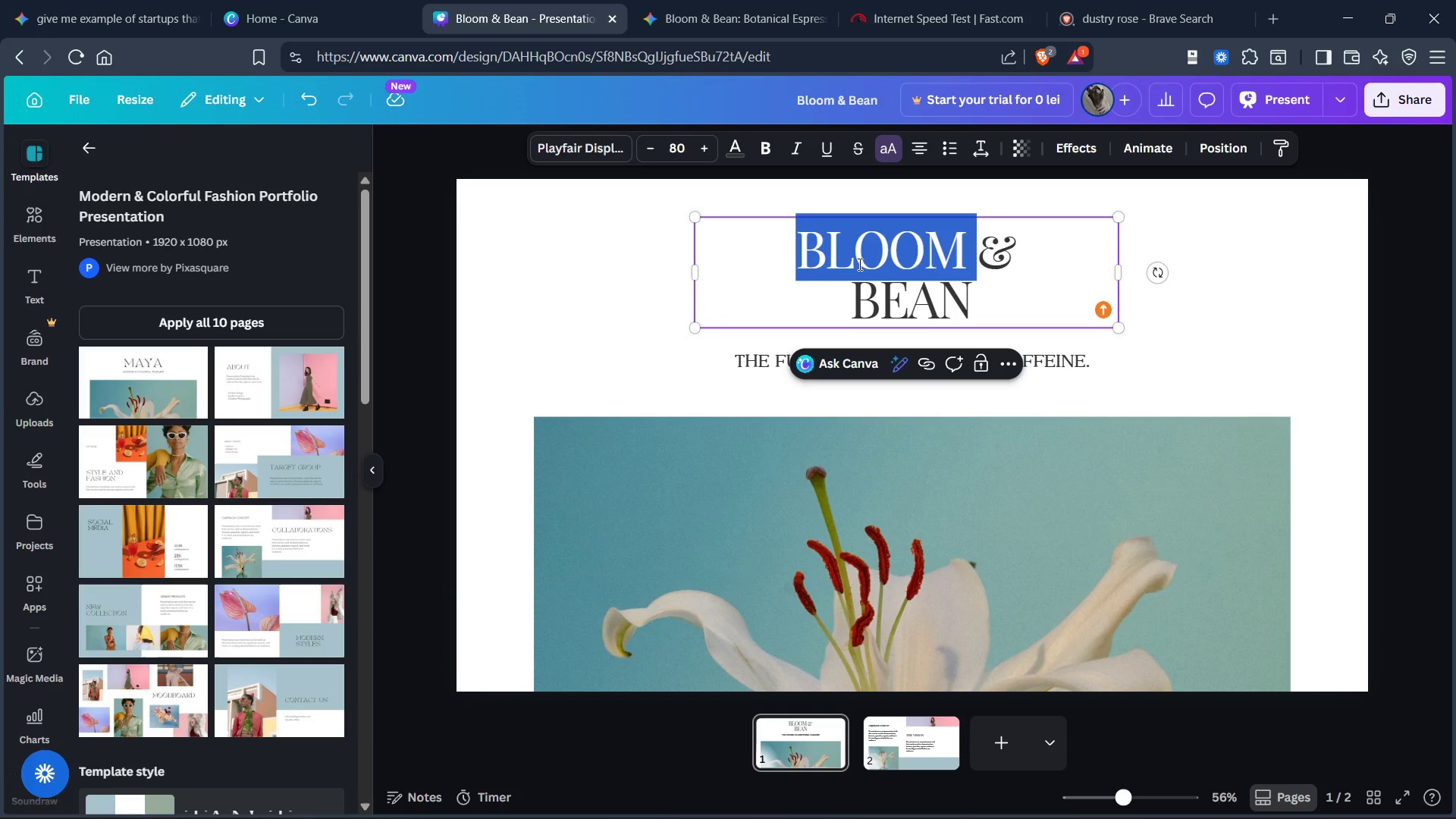 
key(Control+A)
 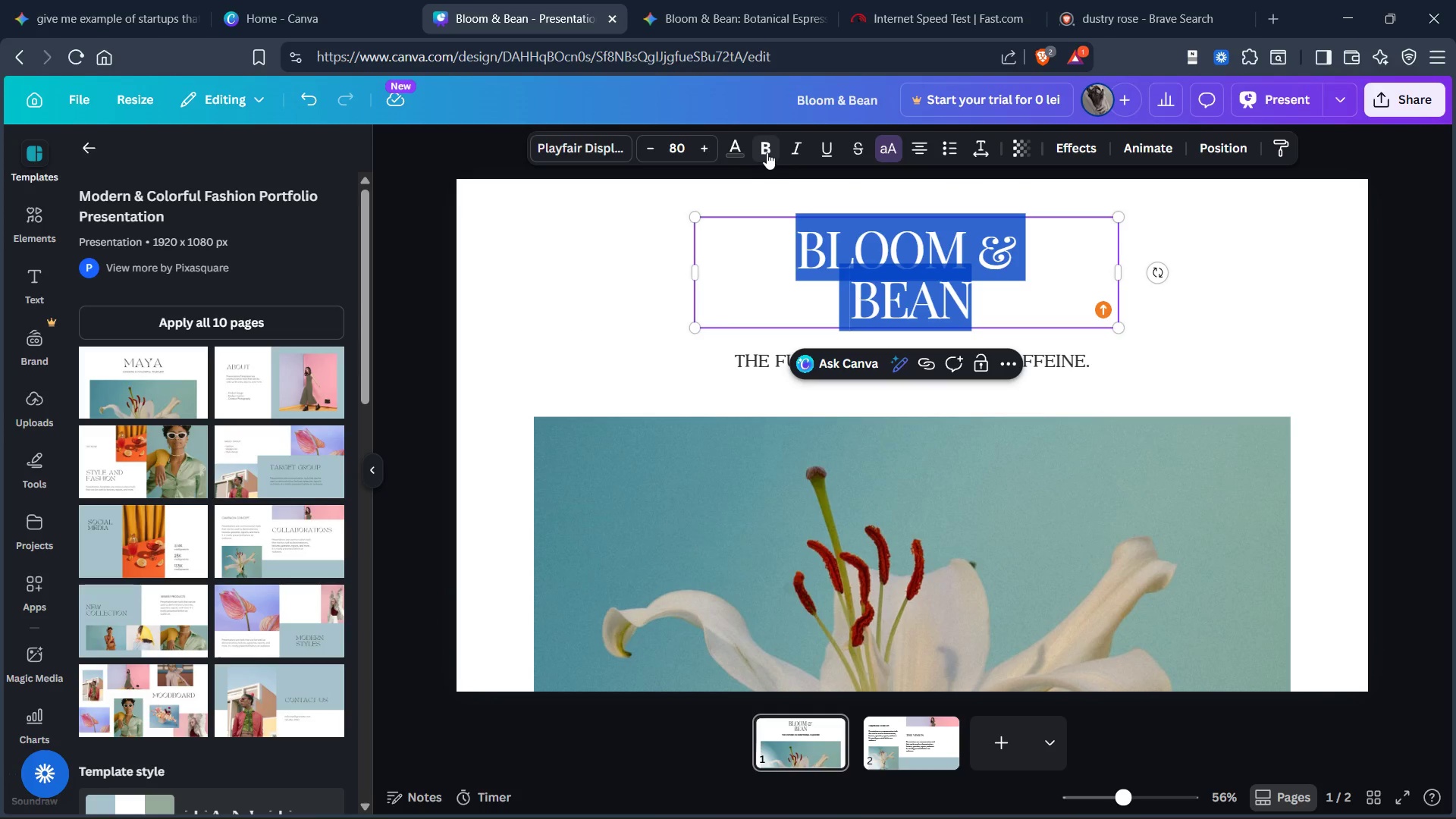 
left_click([768, 150])
 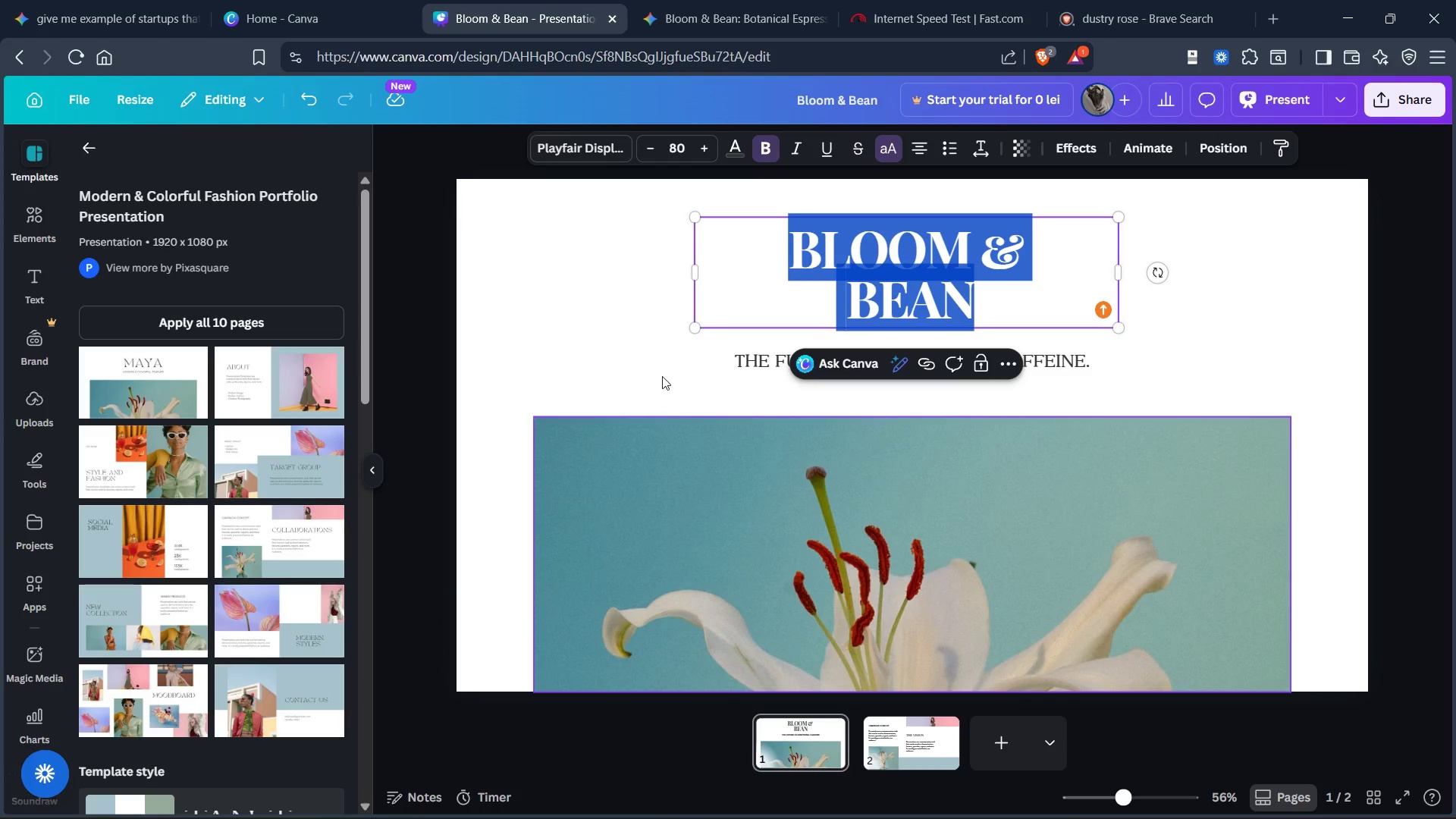 
left_click([560, 288])
 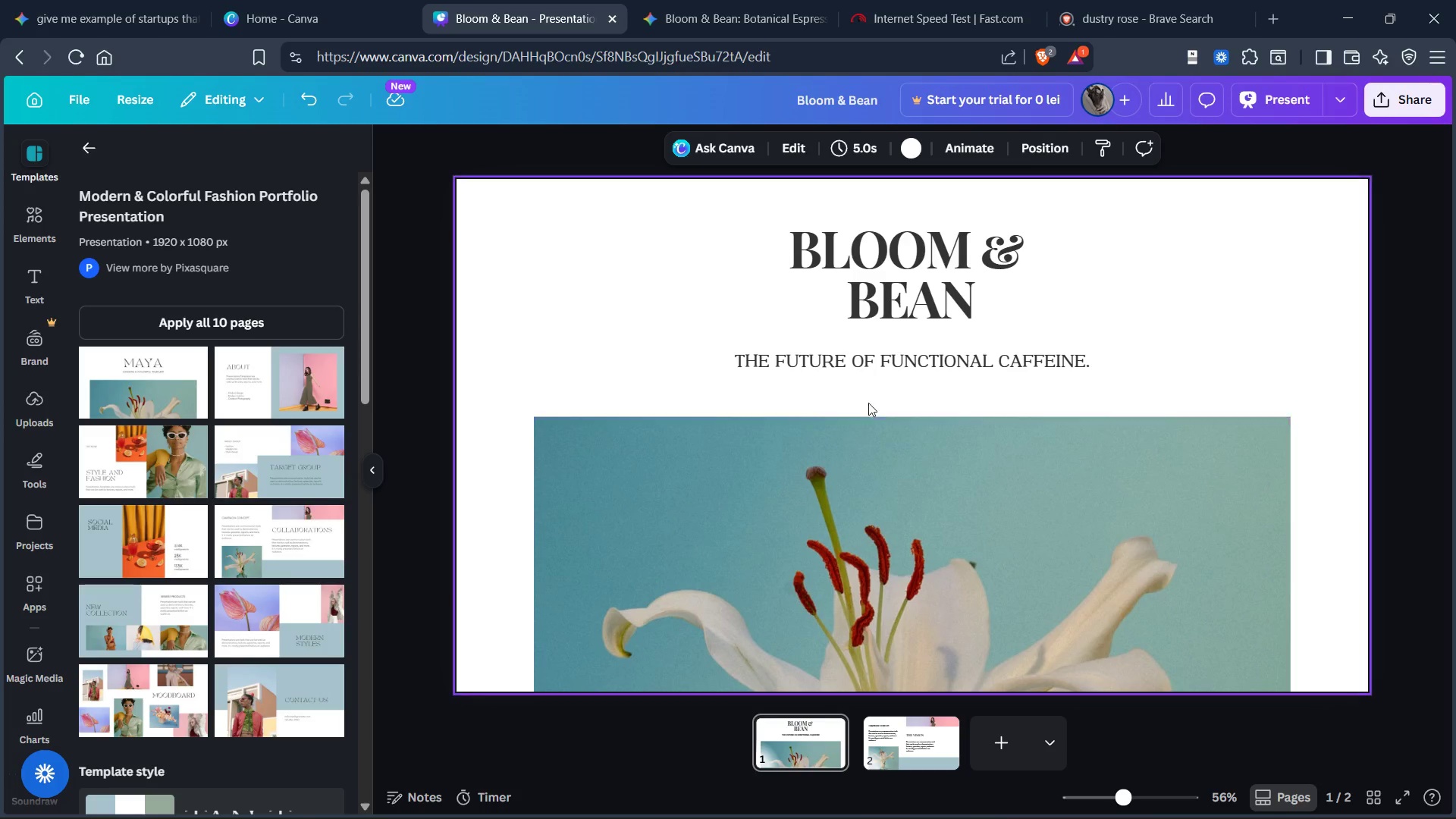 
double_click([874, 360])
 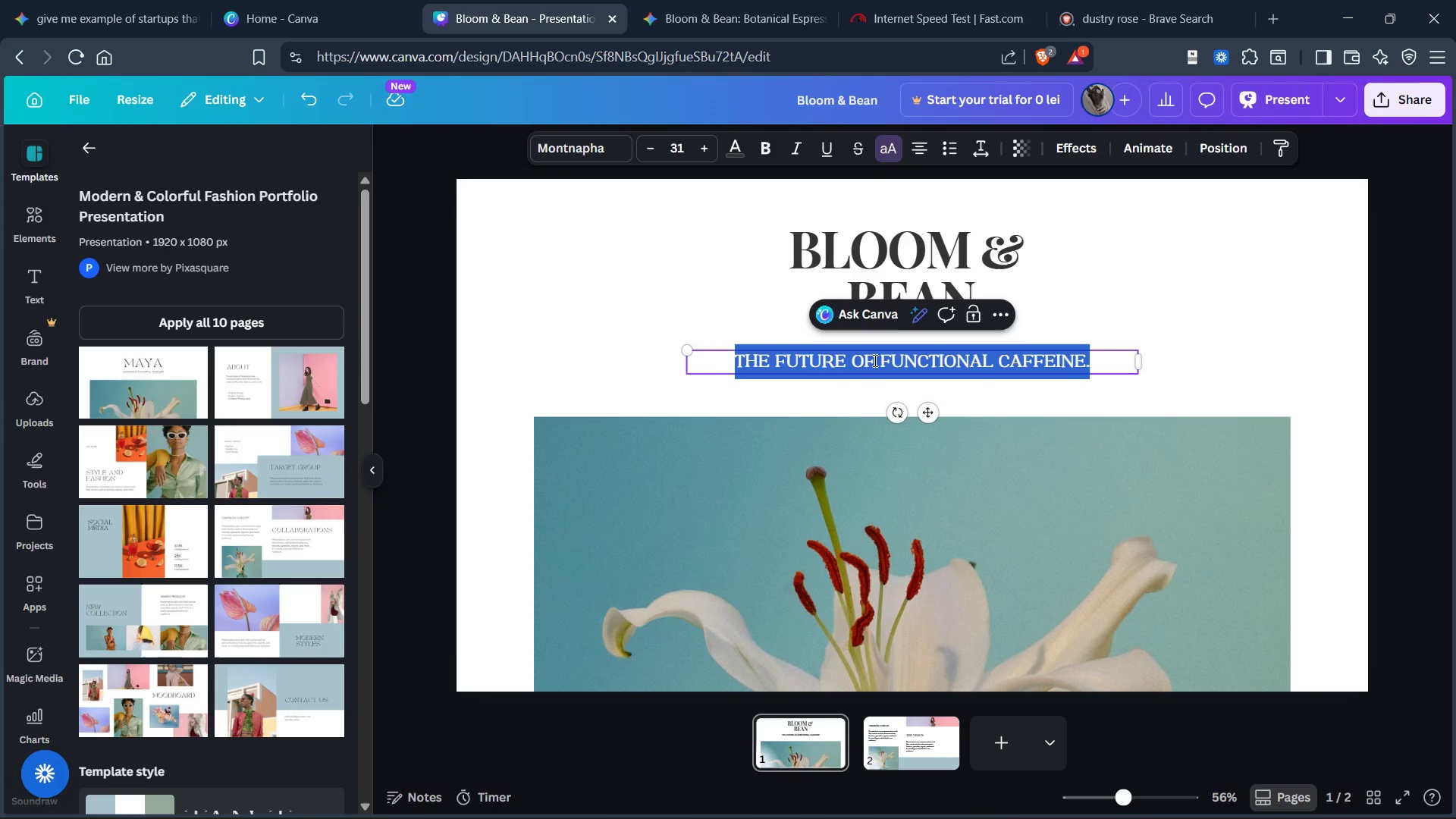 
triple_click([874, 360])
 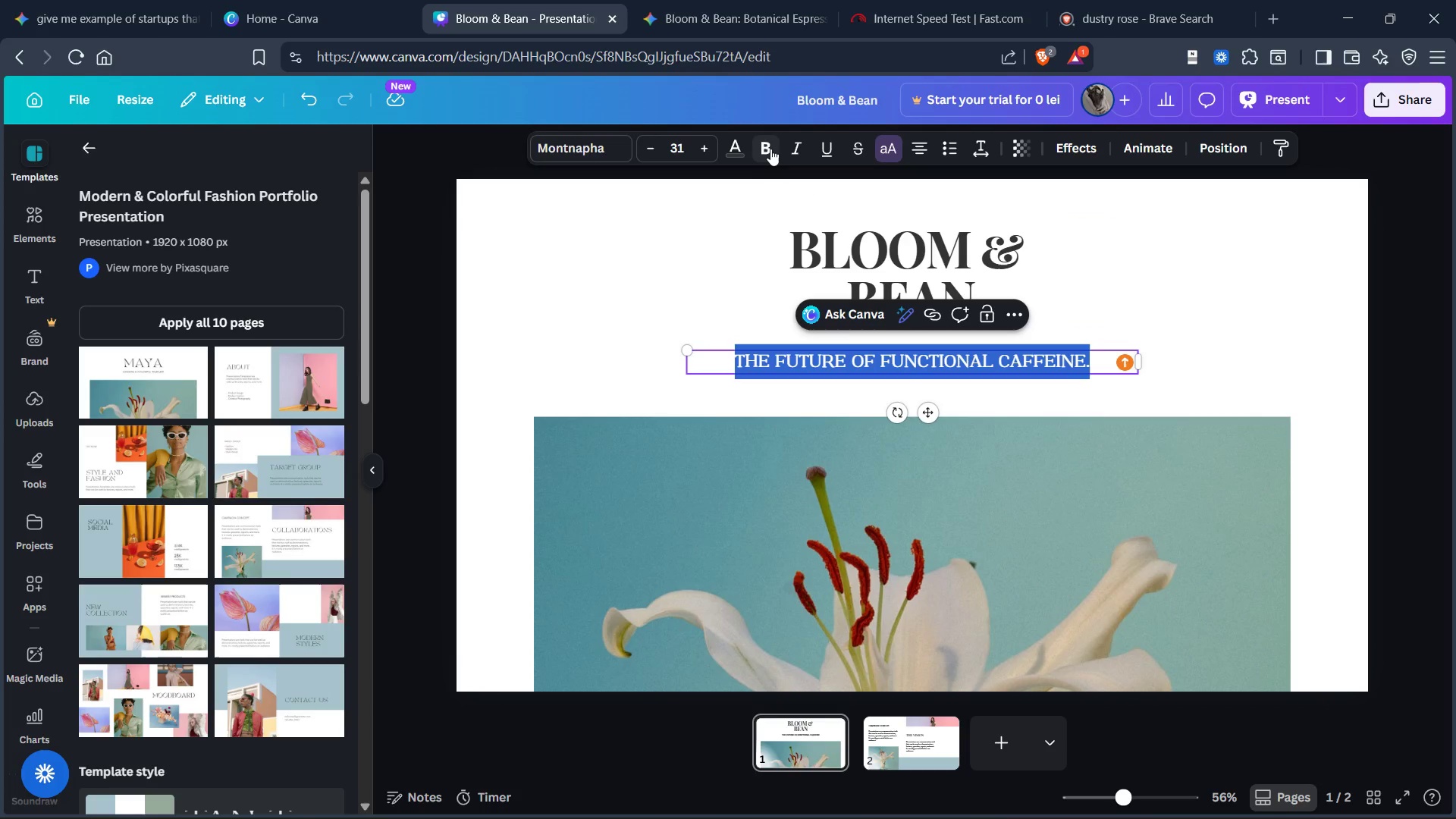 
left_click([761, 148])
 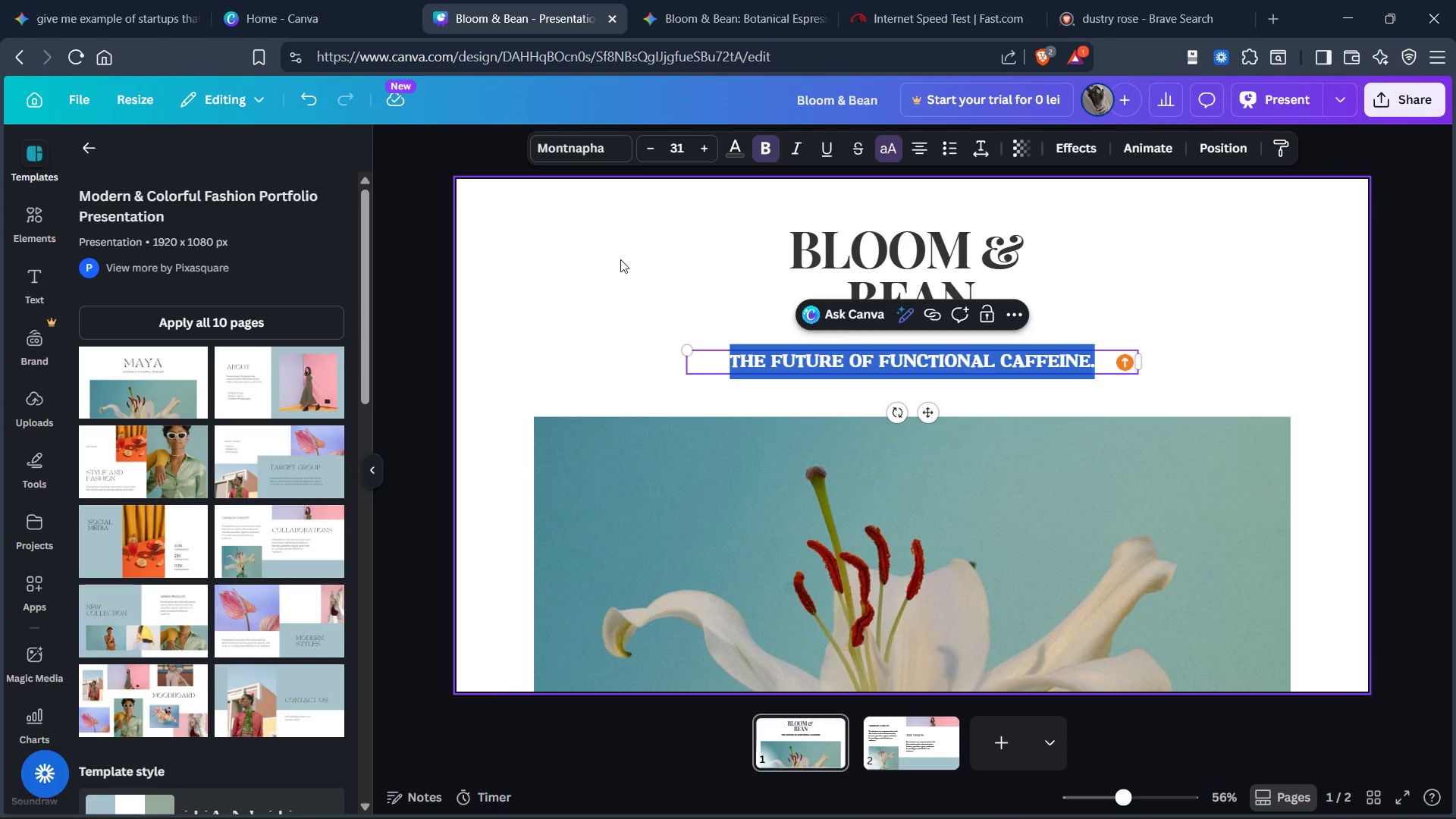 
left_click([616, 264])
 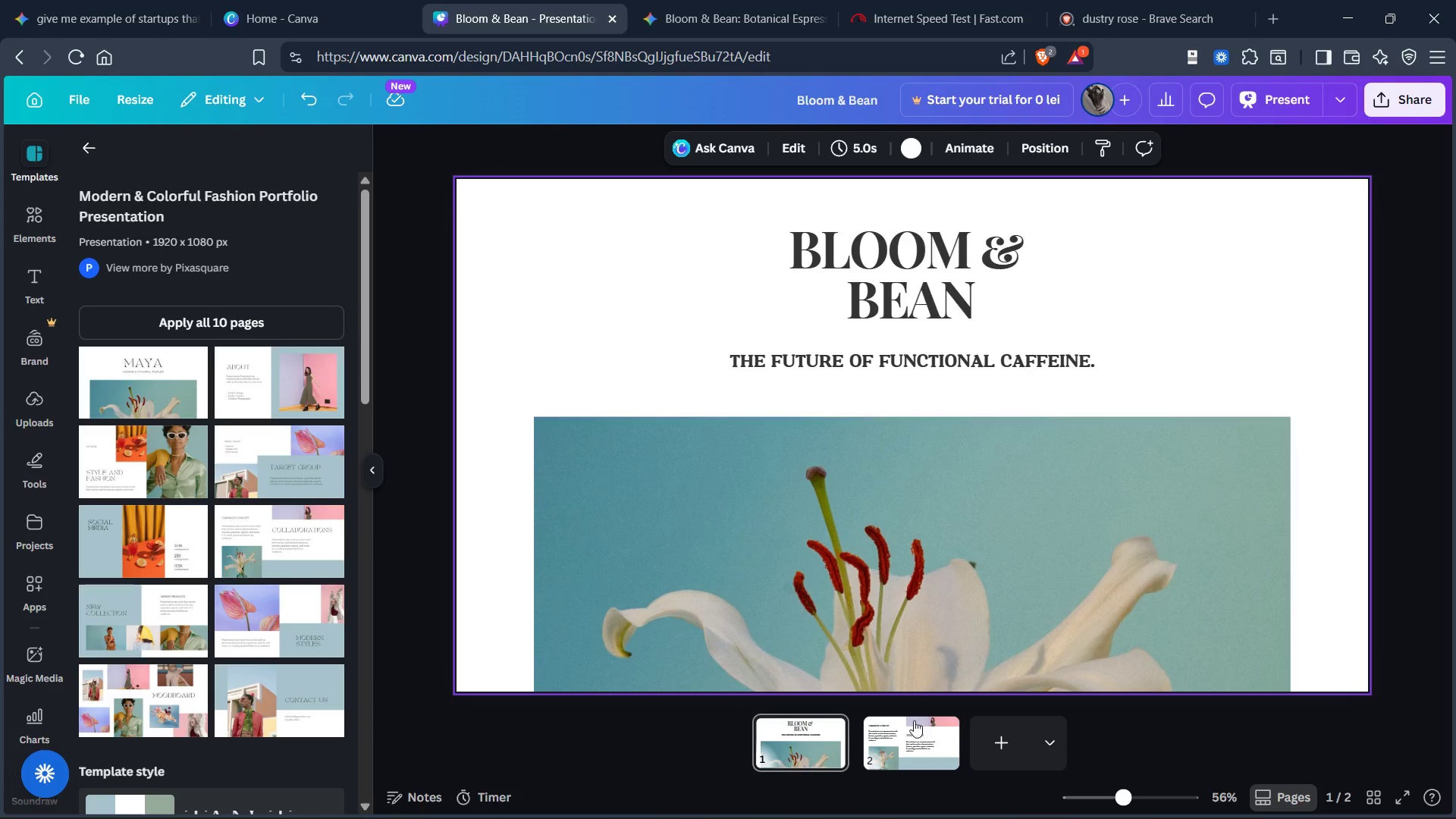 
left_click([906, 738])
 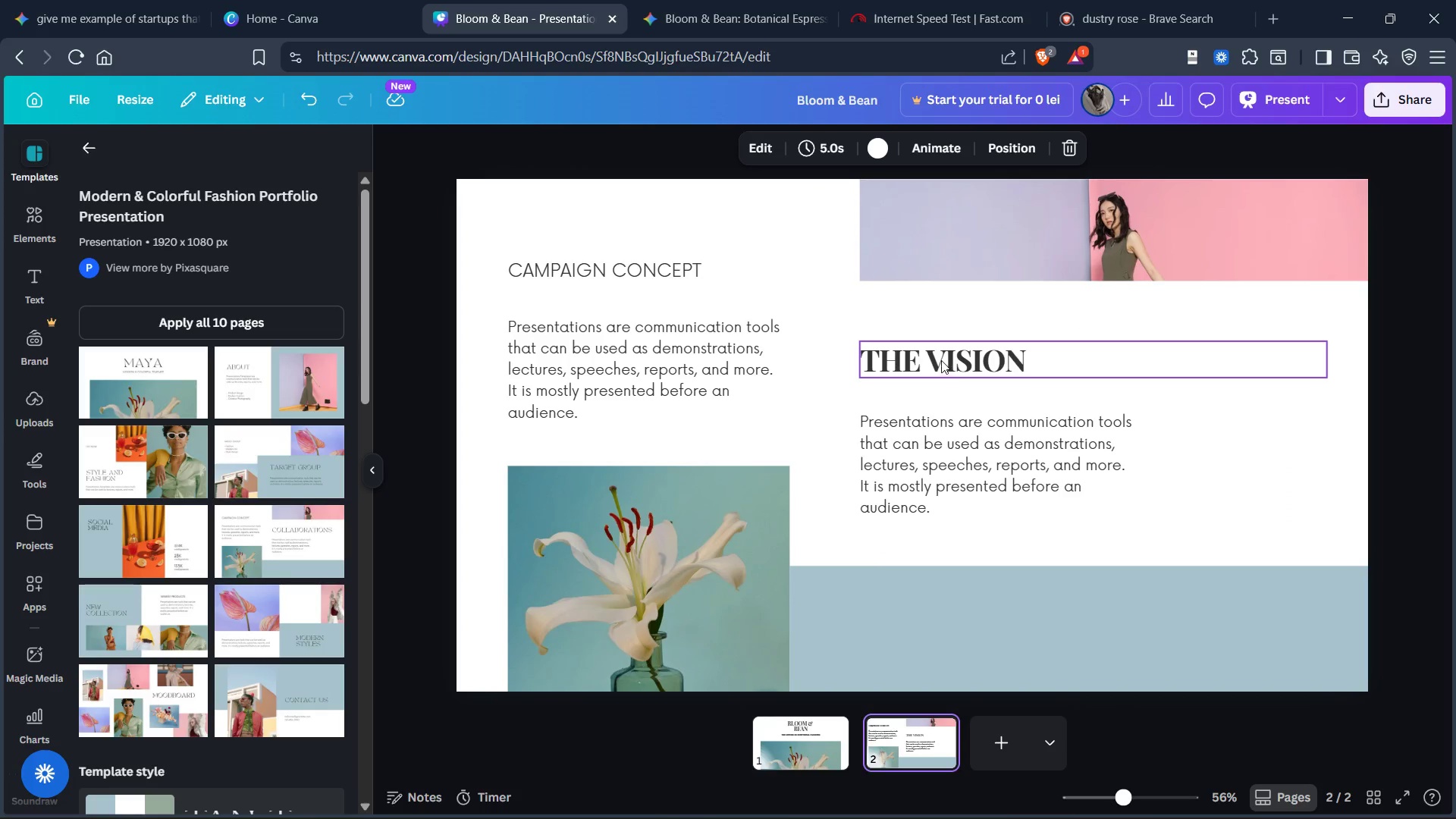 
left_click([940, 360])
 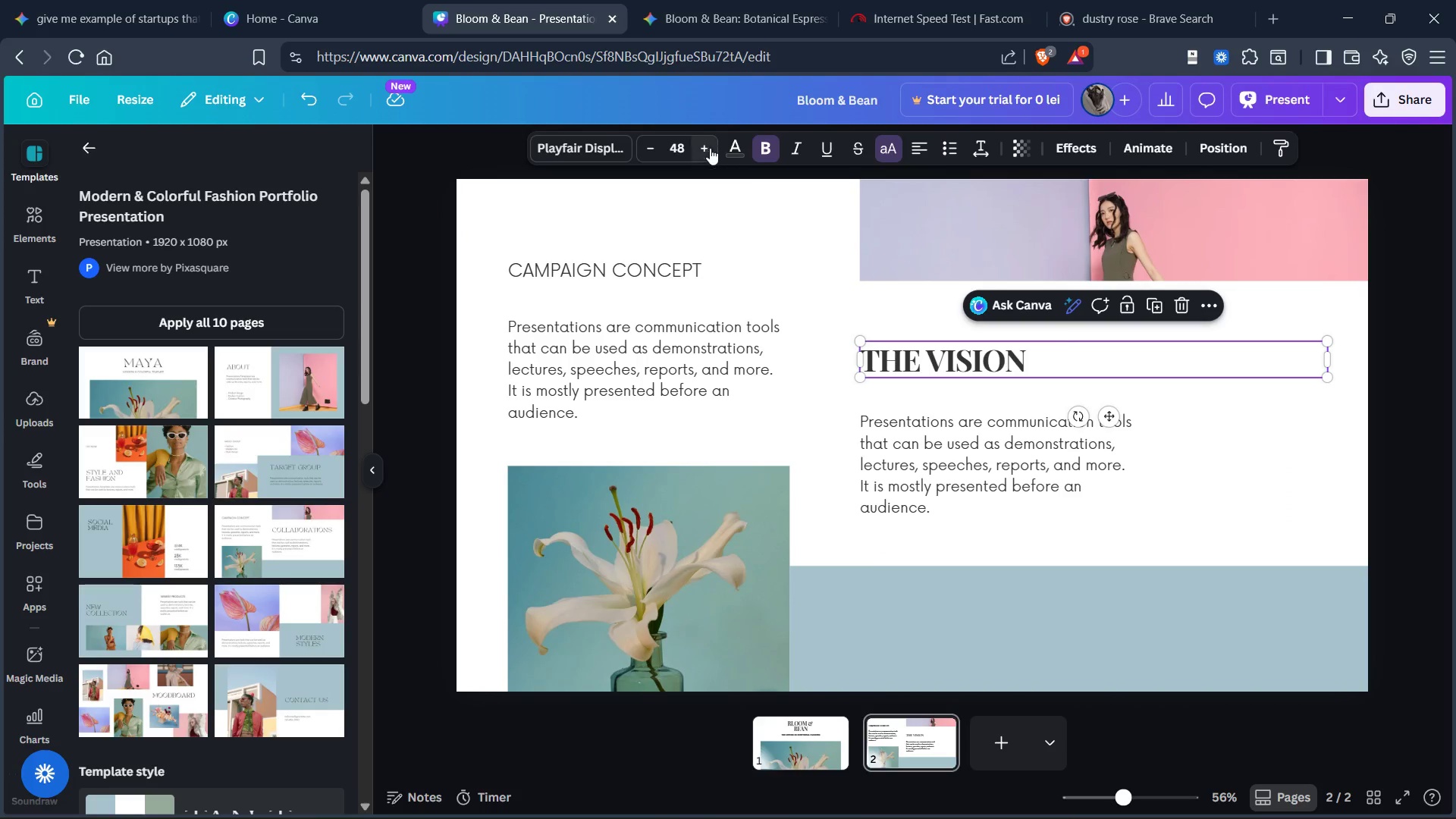 
left_click([701, 149])
 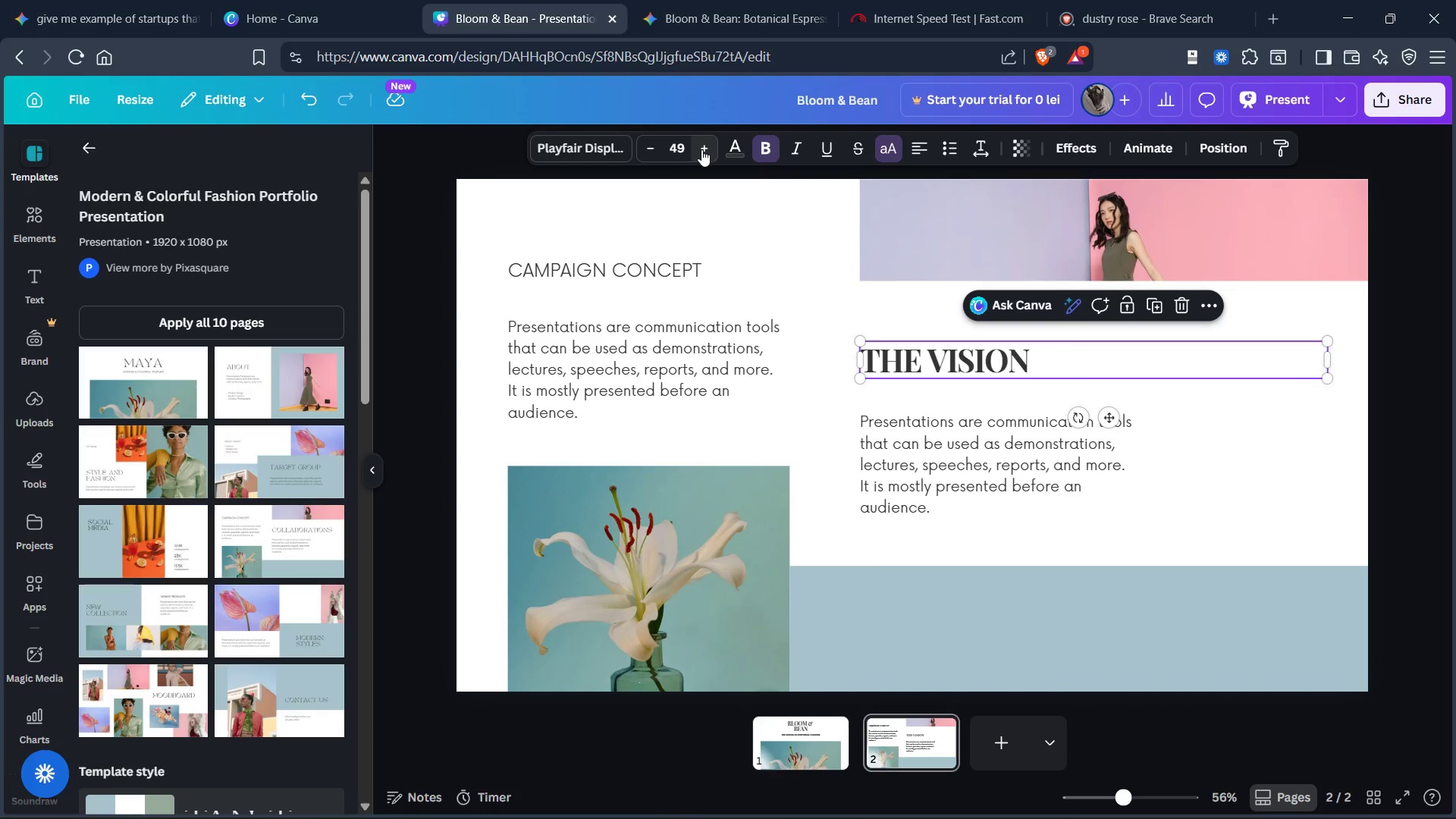 
left_click([701, 149])
 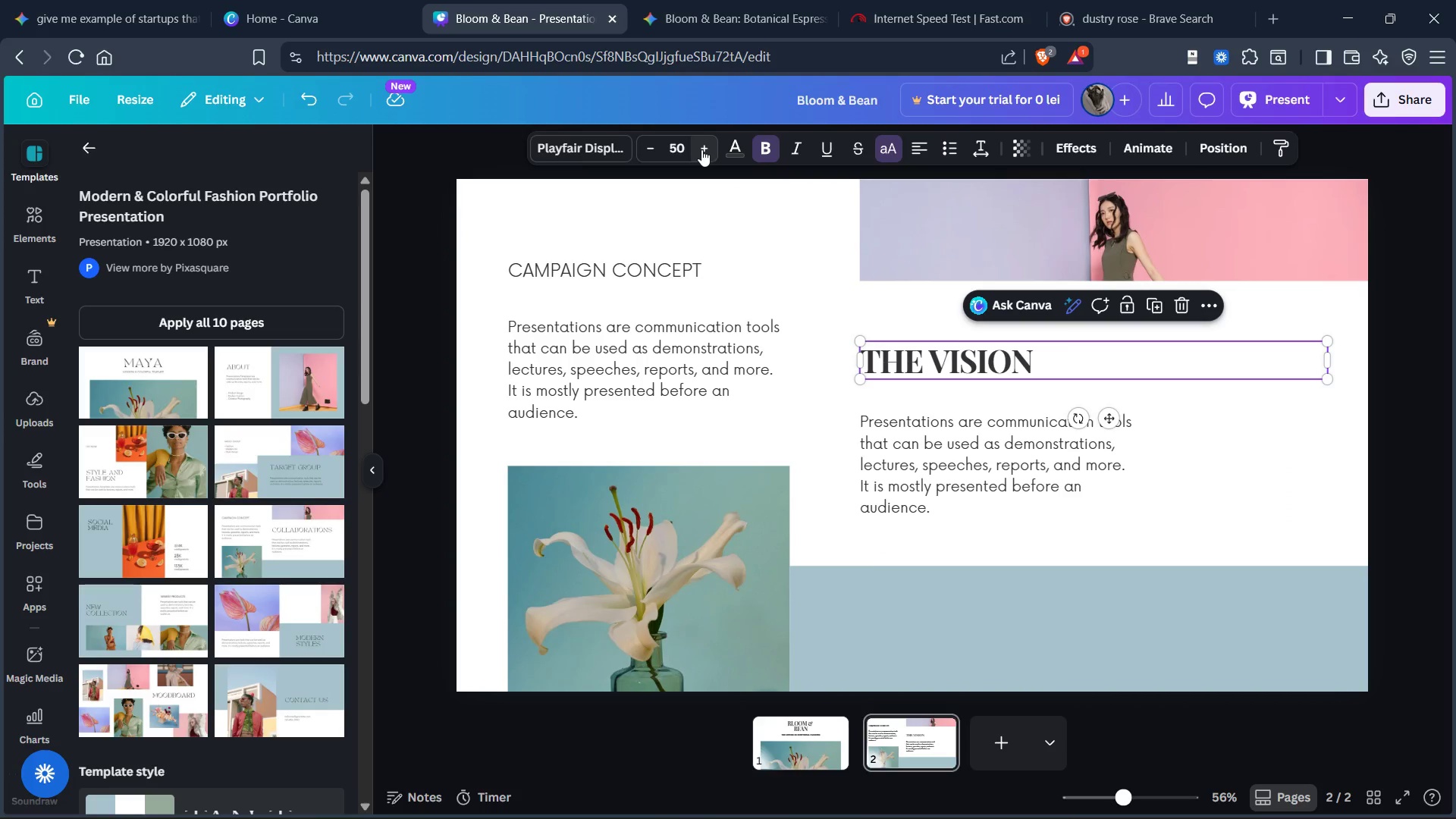 
double_click([701, 149])
 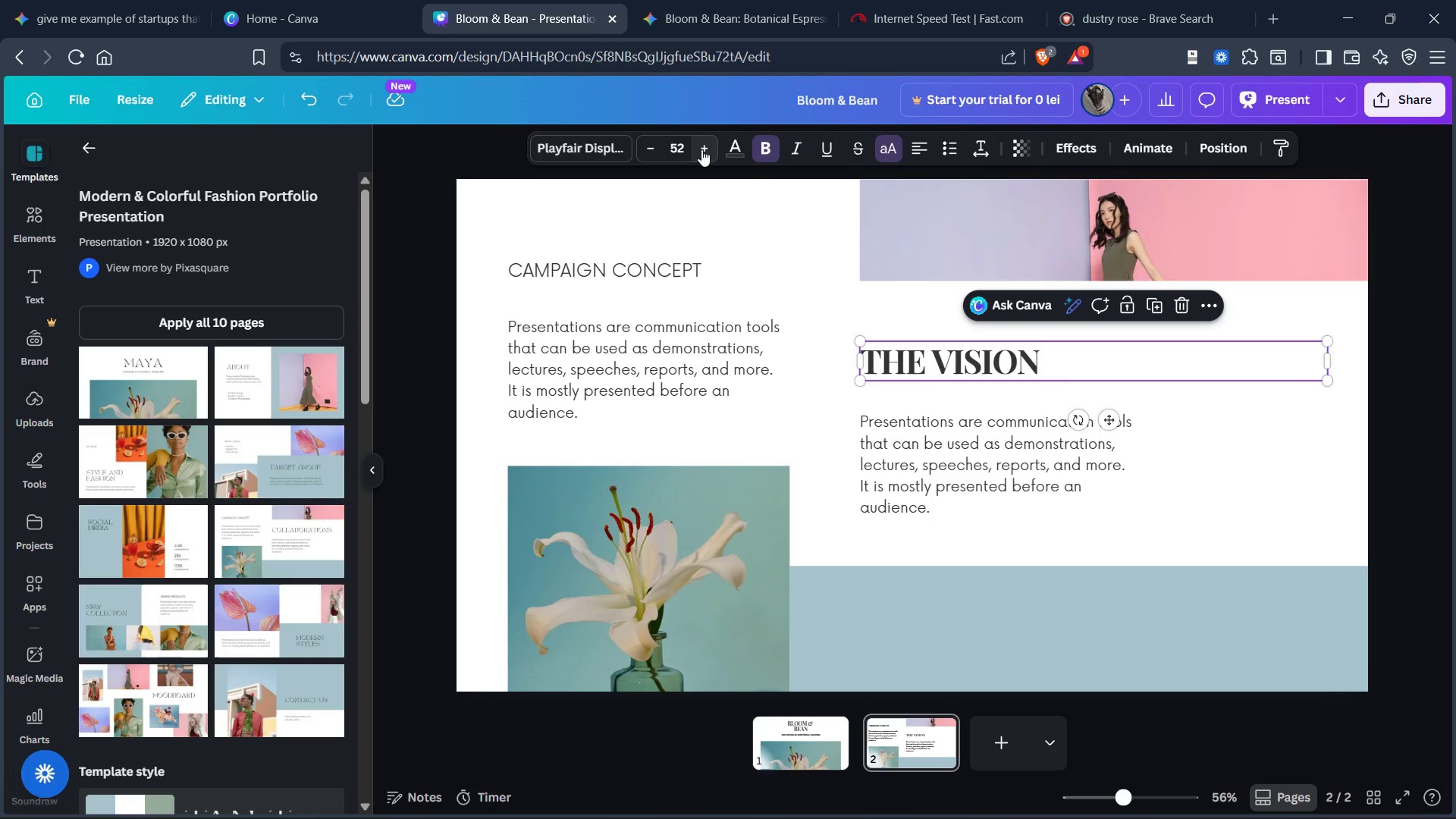 
triple_click([701, 149])
 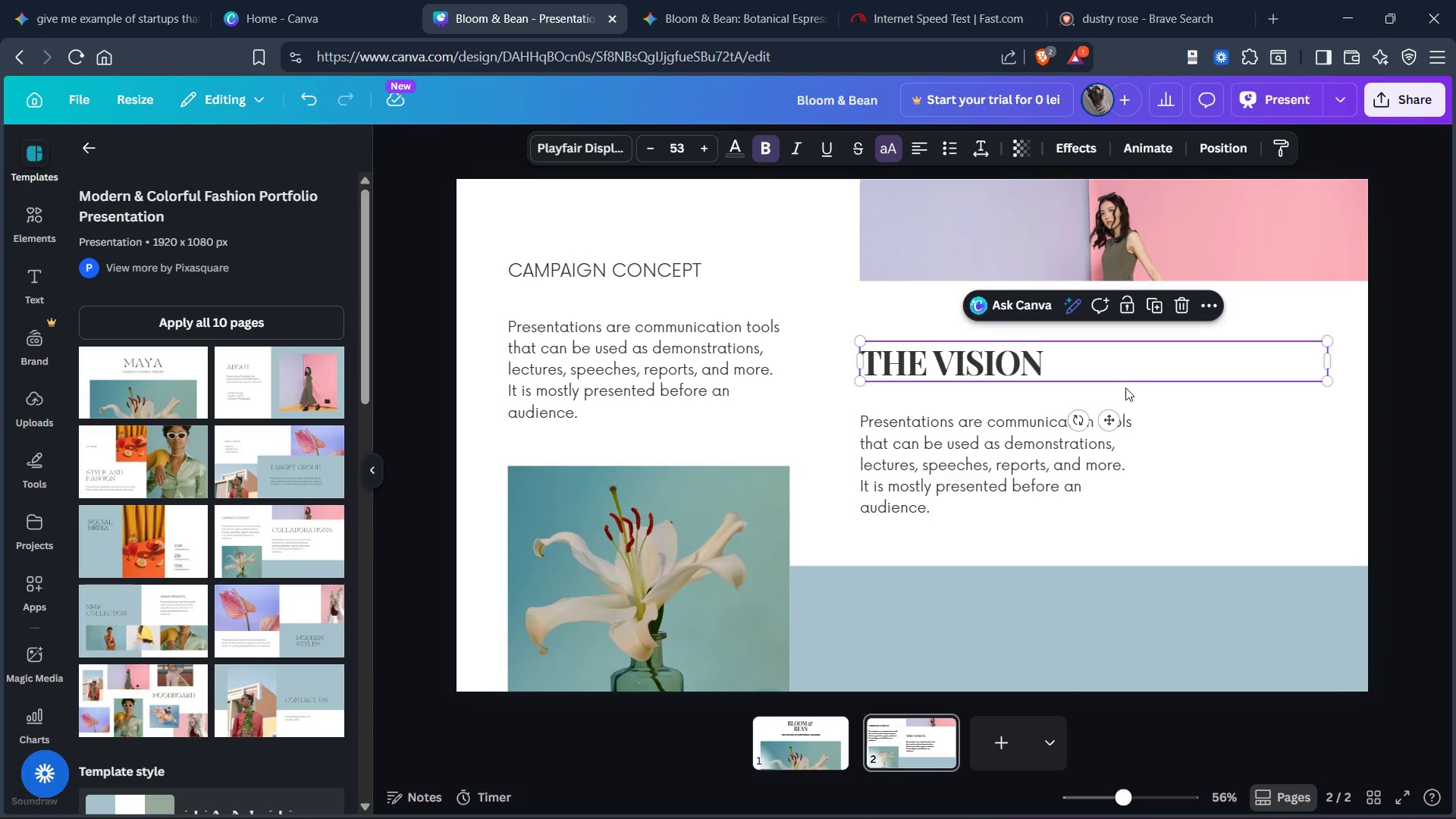 
left_click([1213, 505])
 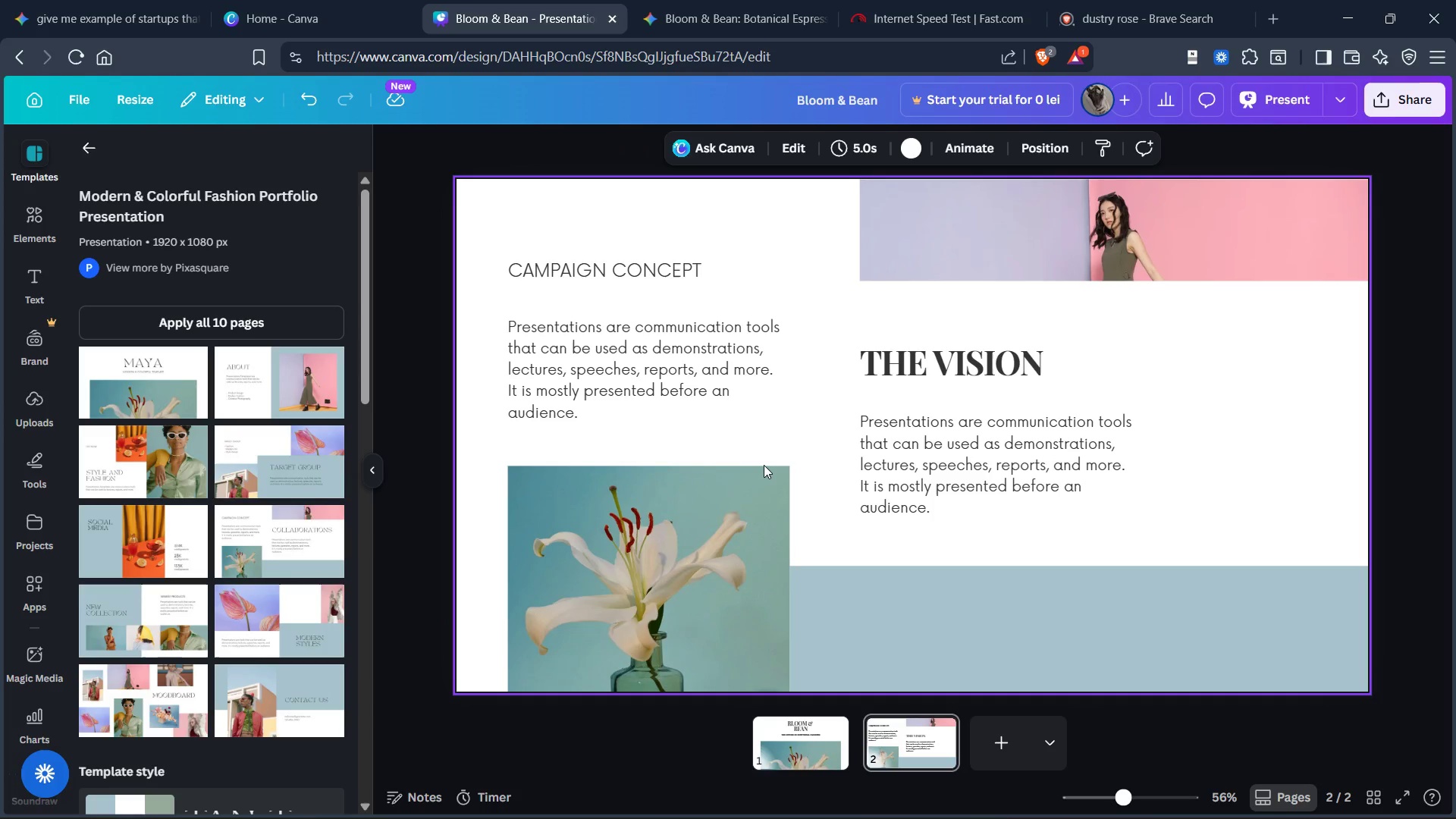 
key(Alt+Tab)